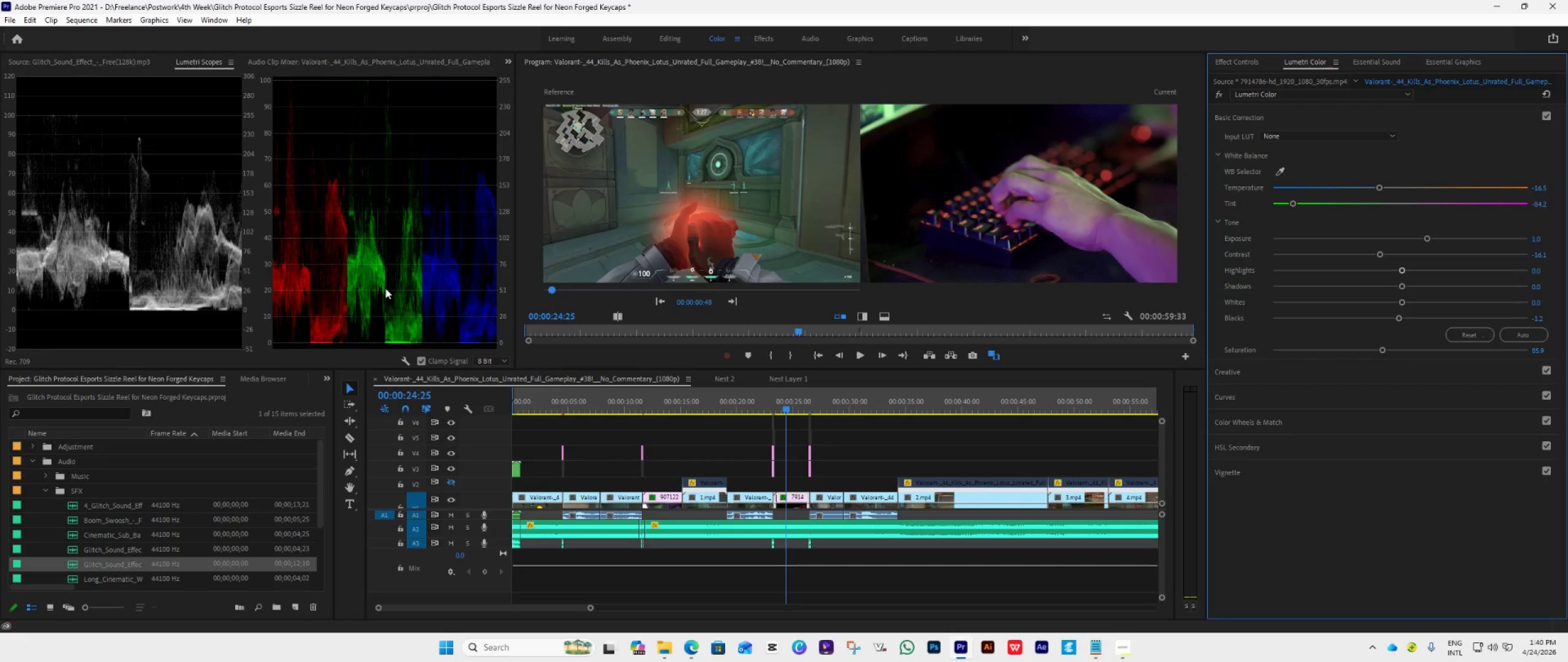 
left_click([1243, 65])
 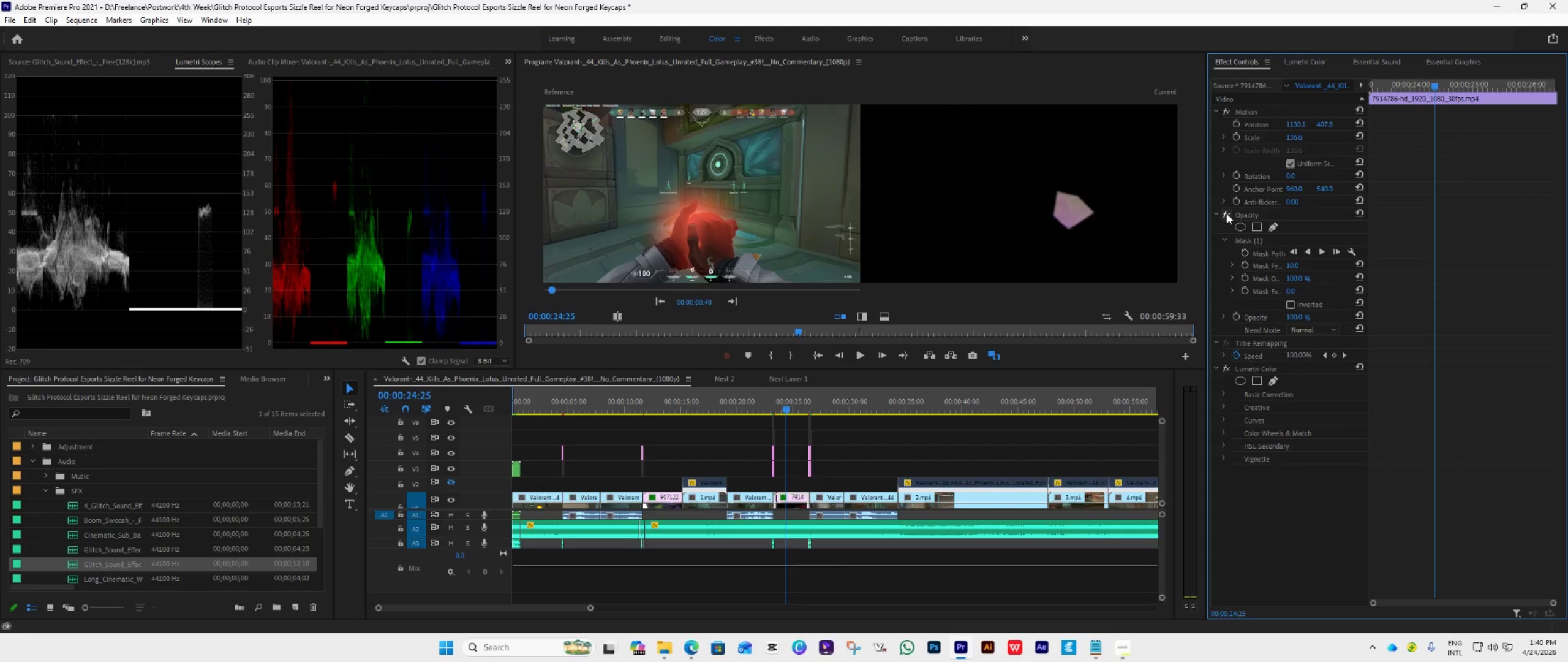 
right_click([298, 242])
 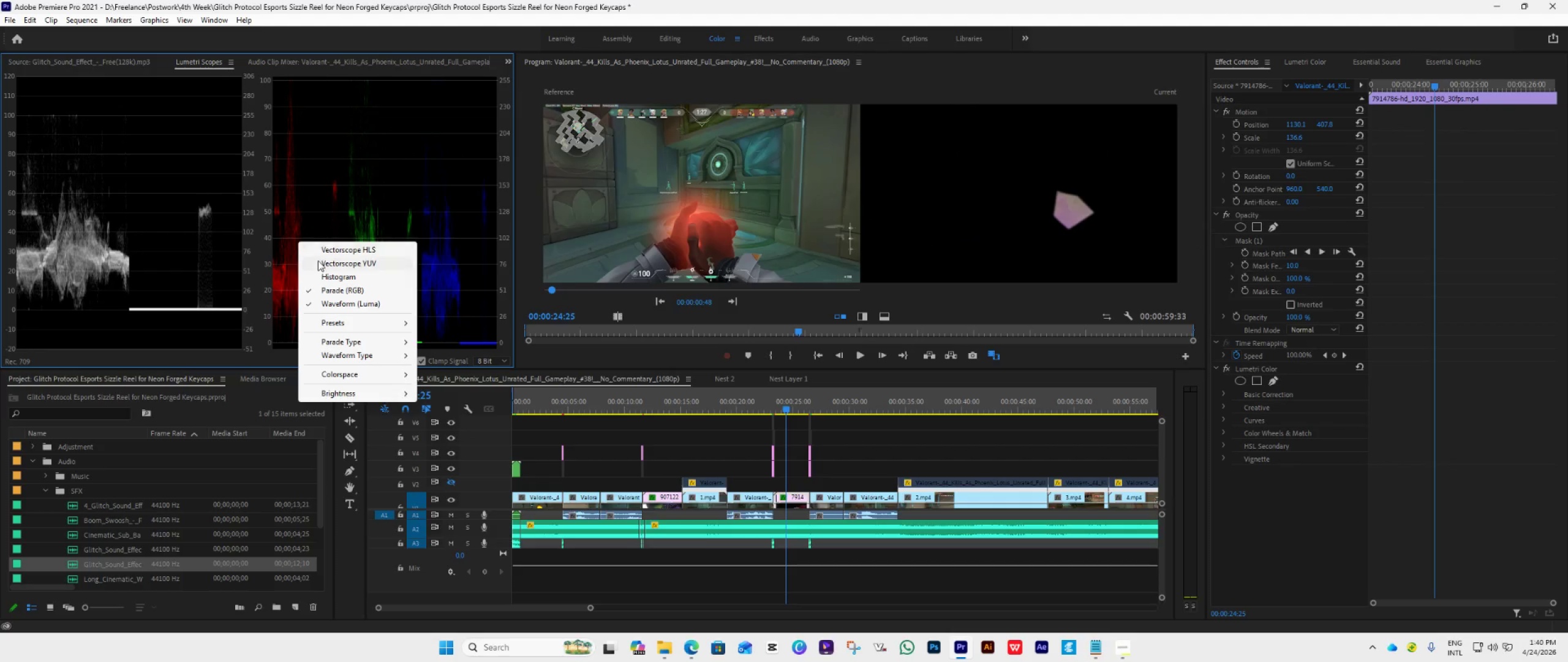 
left_click([318, 262])
 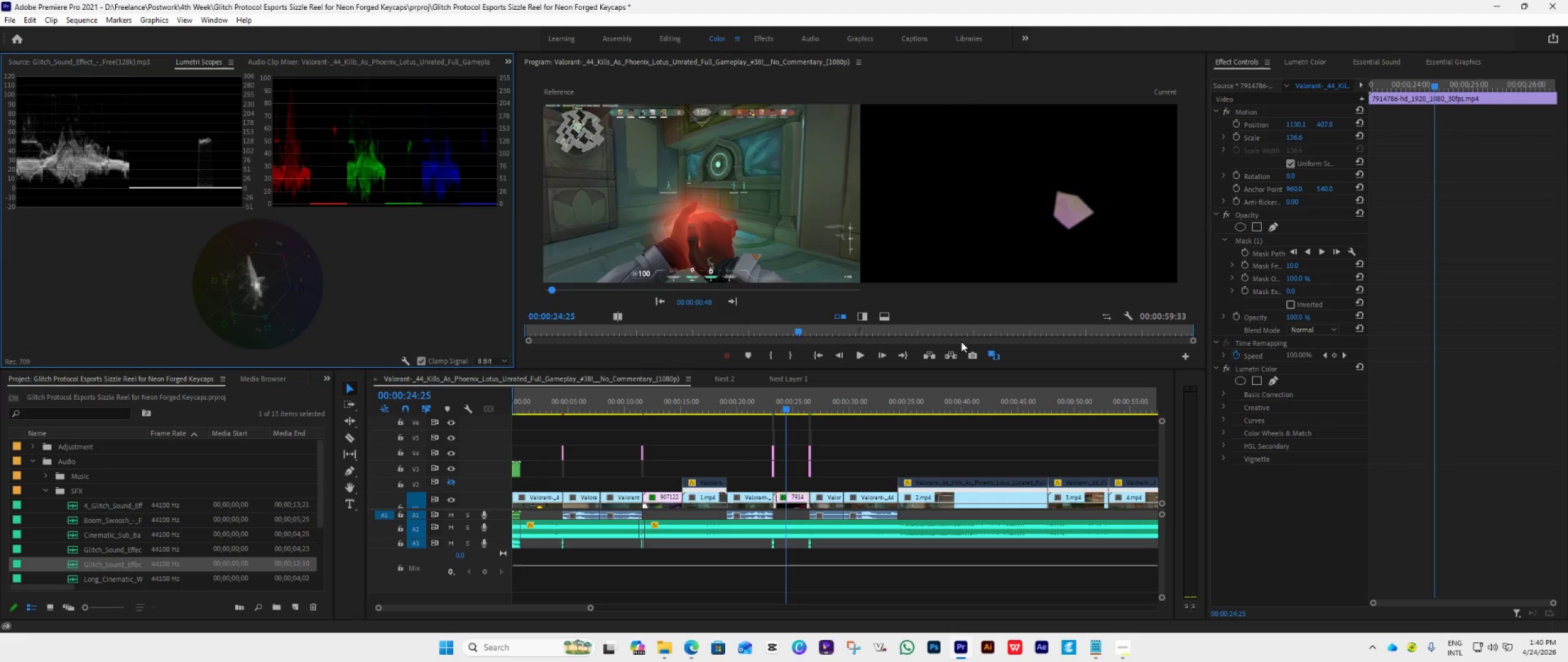 
left_click([986, 351])
 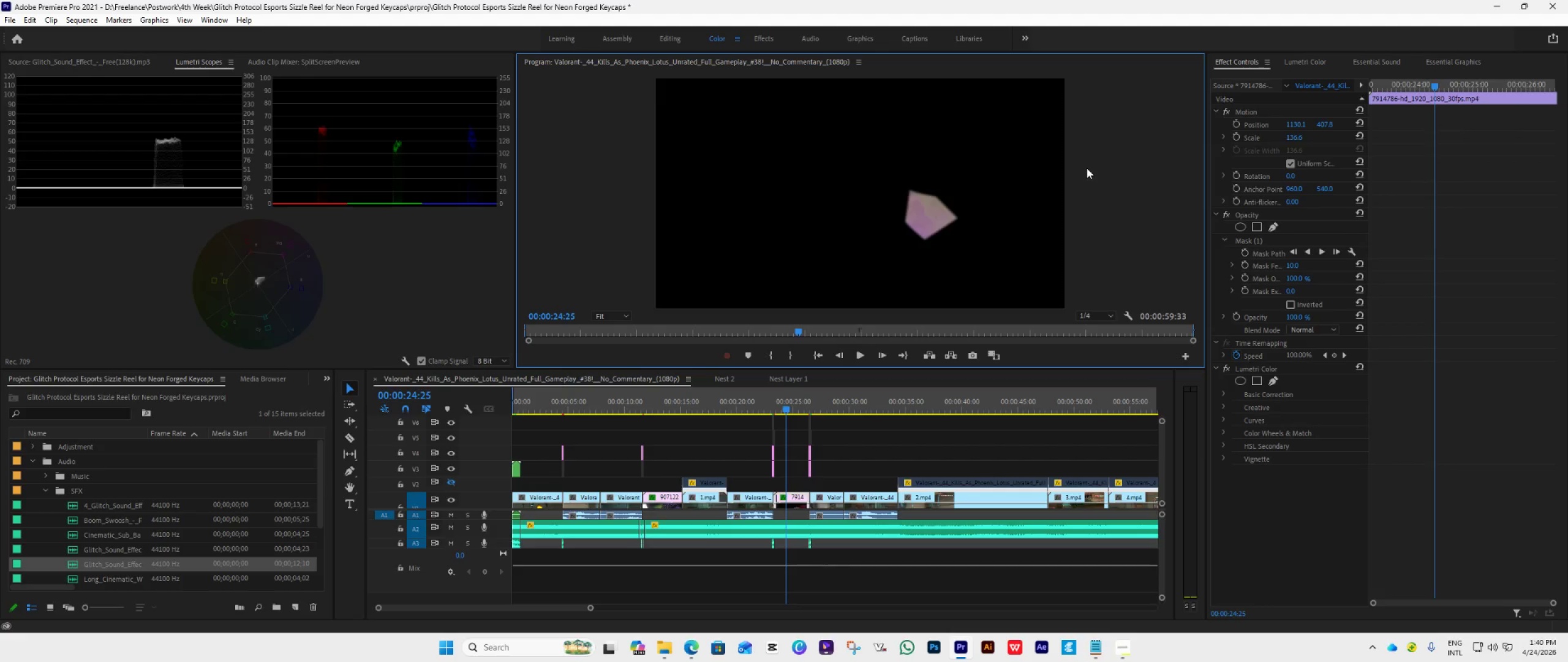 
wait(7.81)
 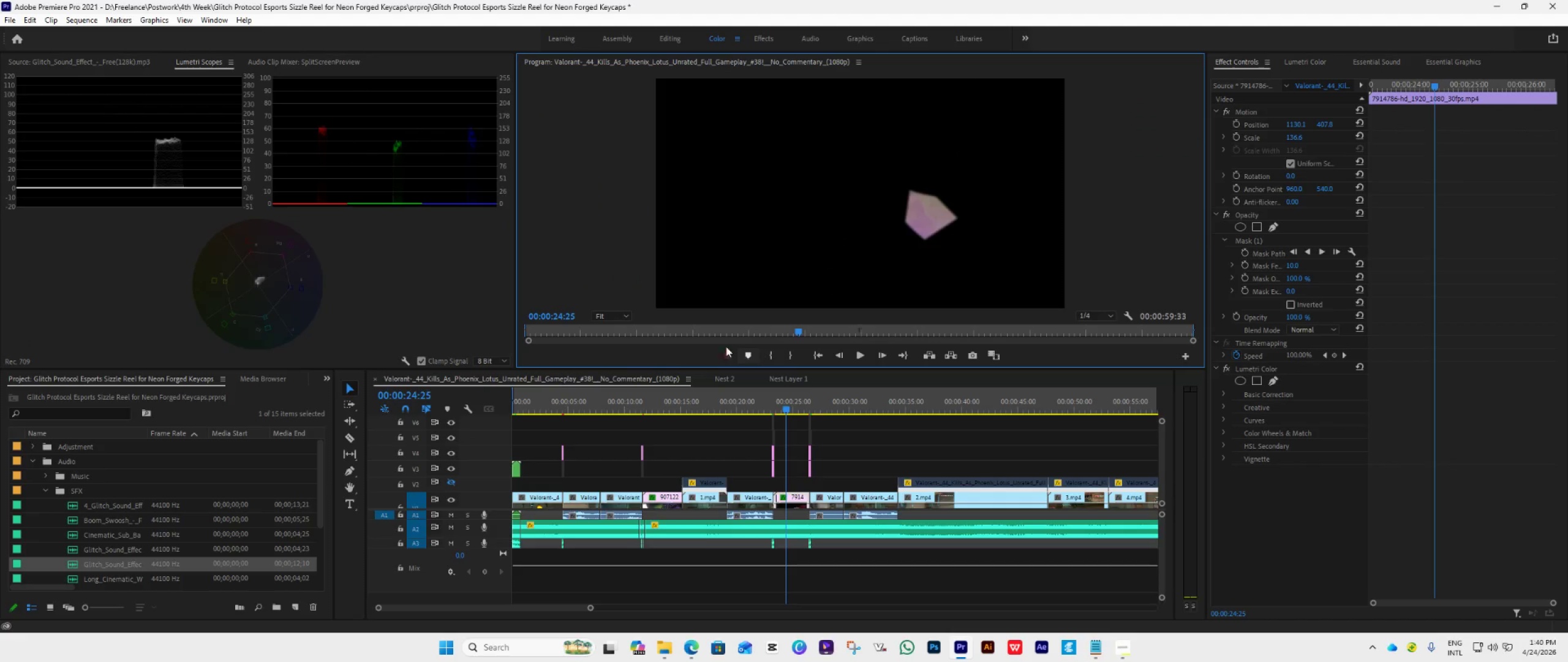 
left_click([1302, 64])
 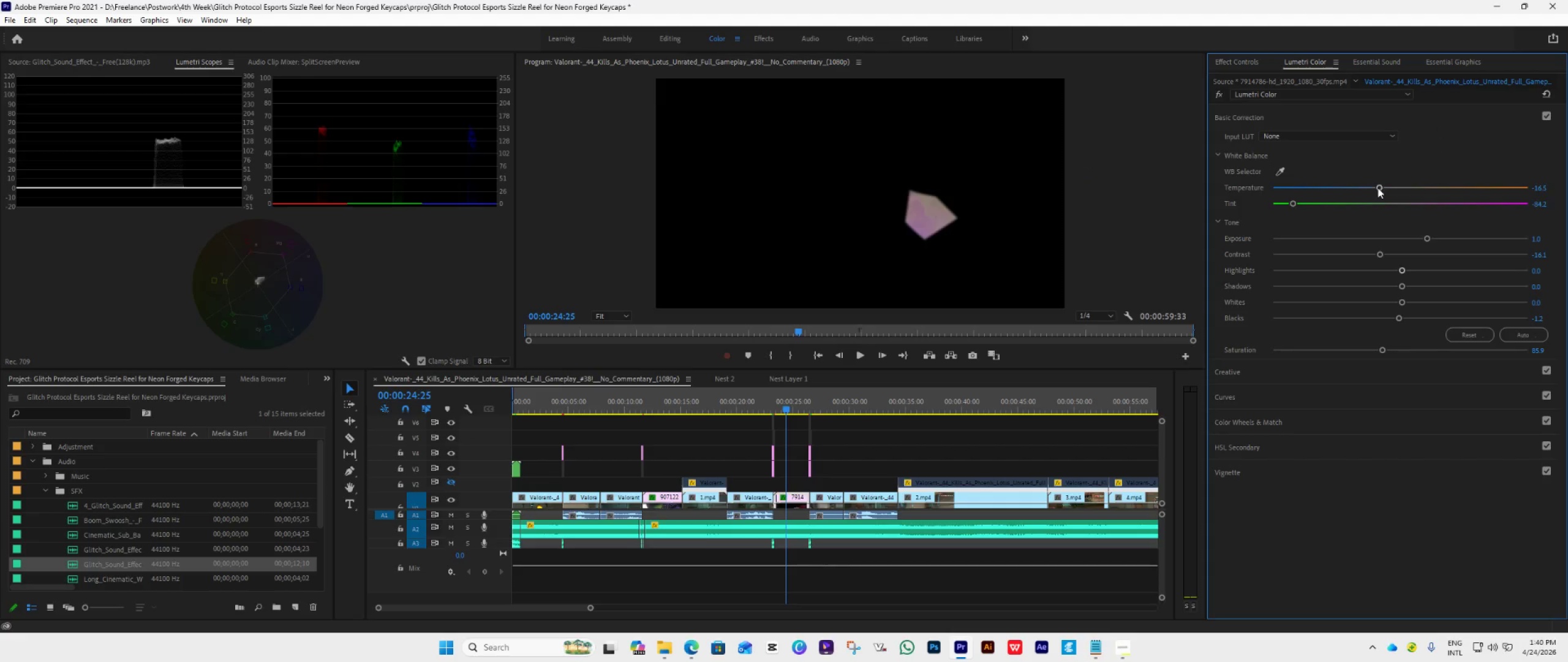 
left_click_drag(start_coordinate=[1378, 188], to_coordinate=[1408, 198])
 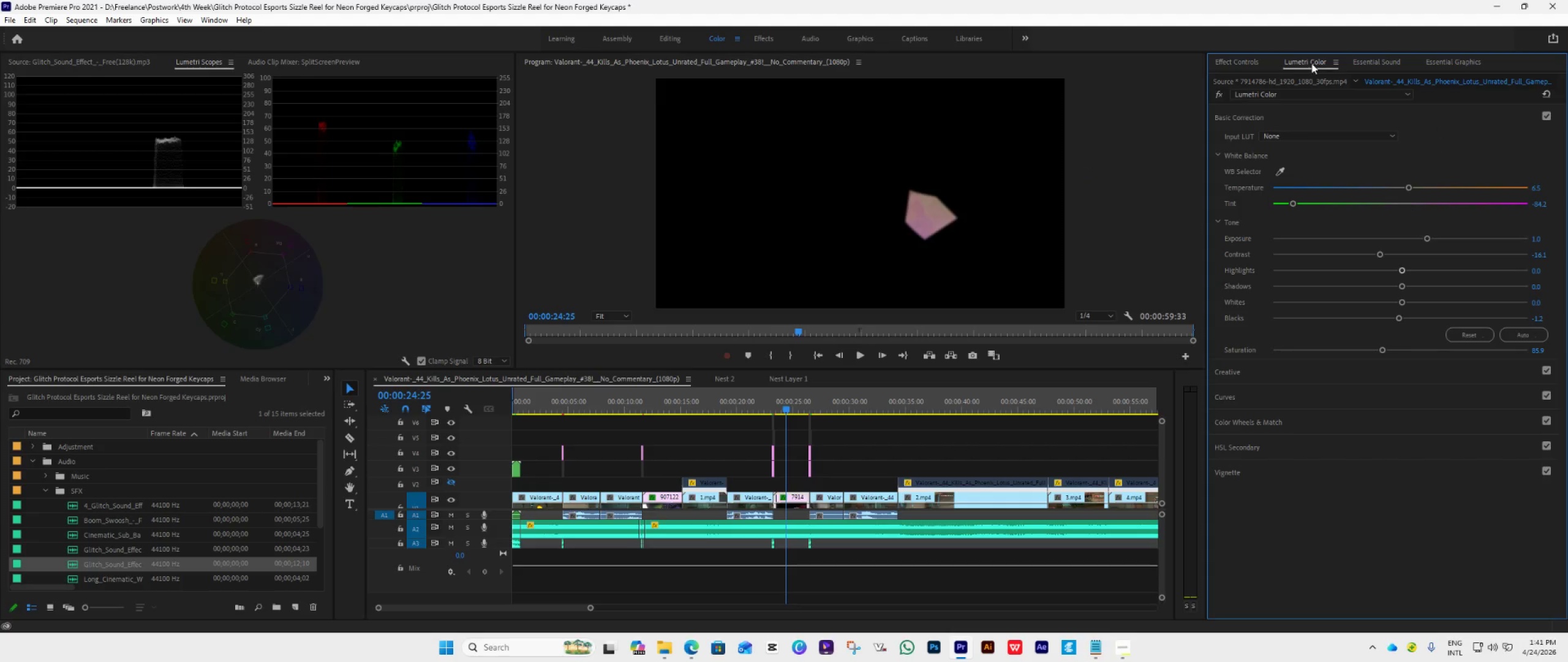 
left_click([1231, 61])
 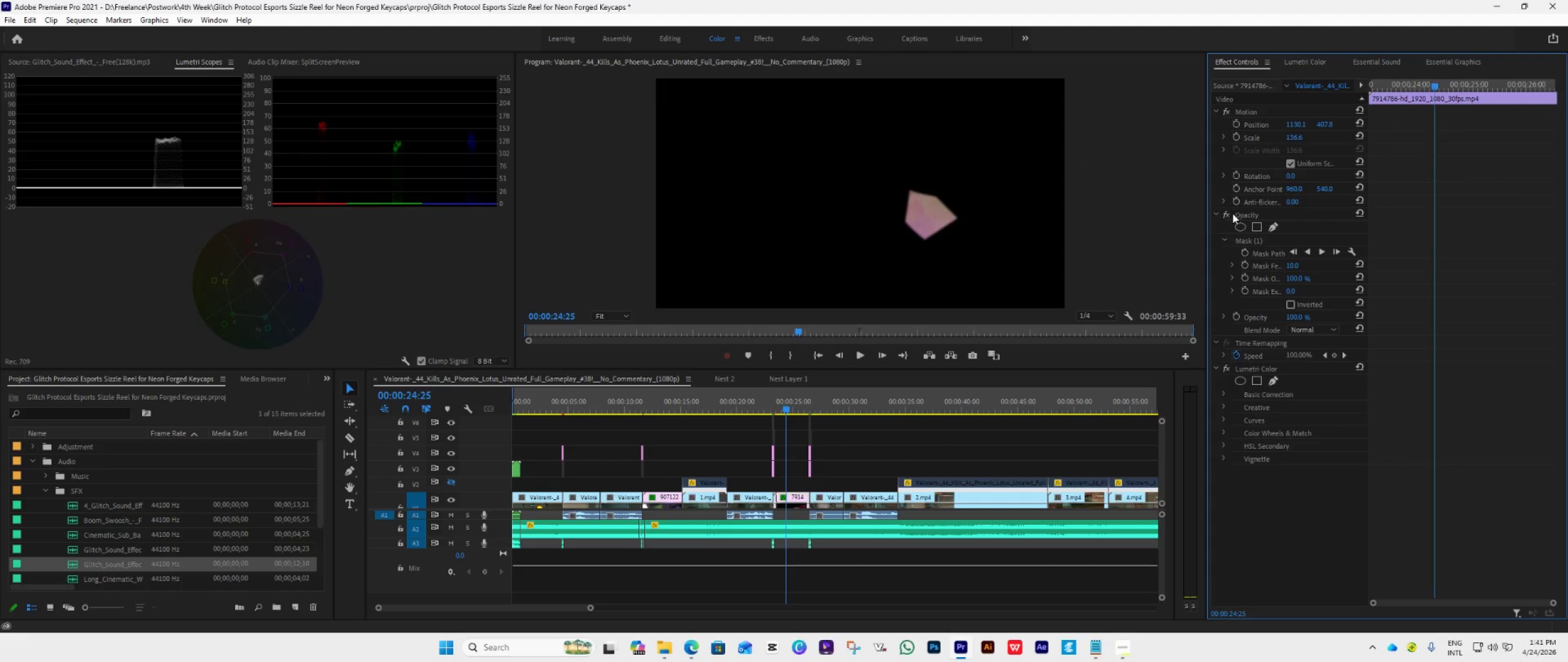 
left_click([1229, 215])
 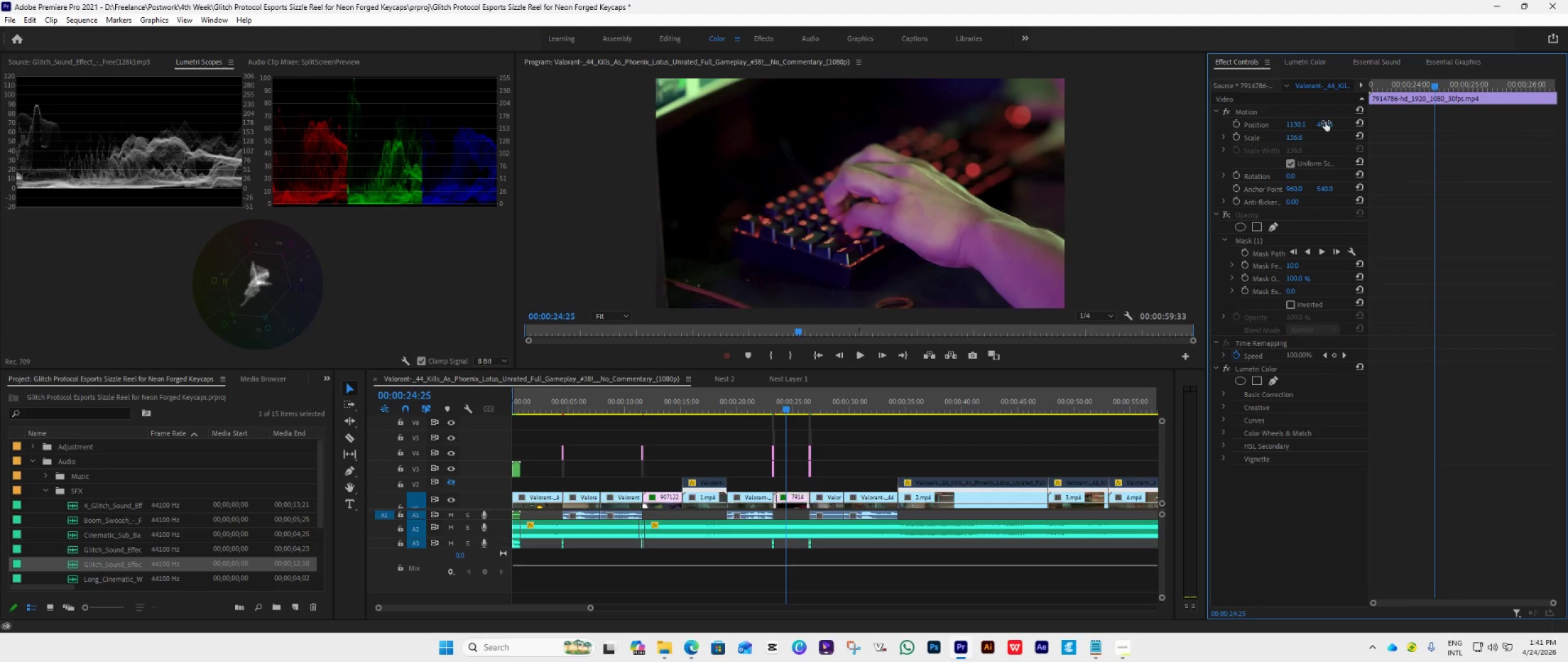 
left_click([990, 355])
 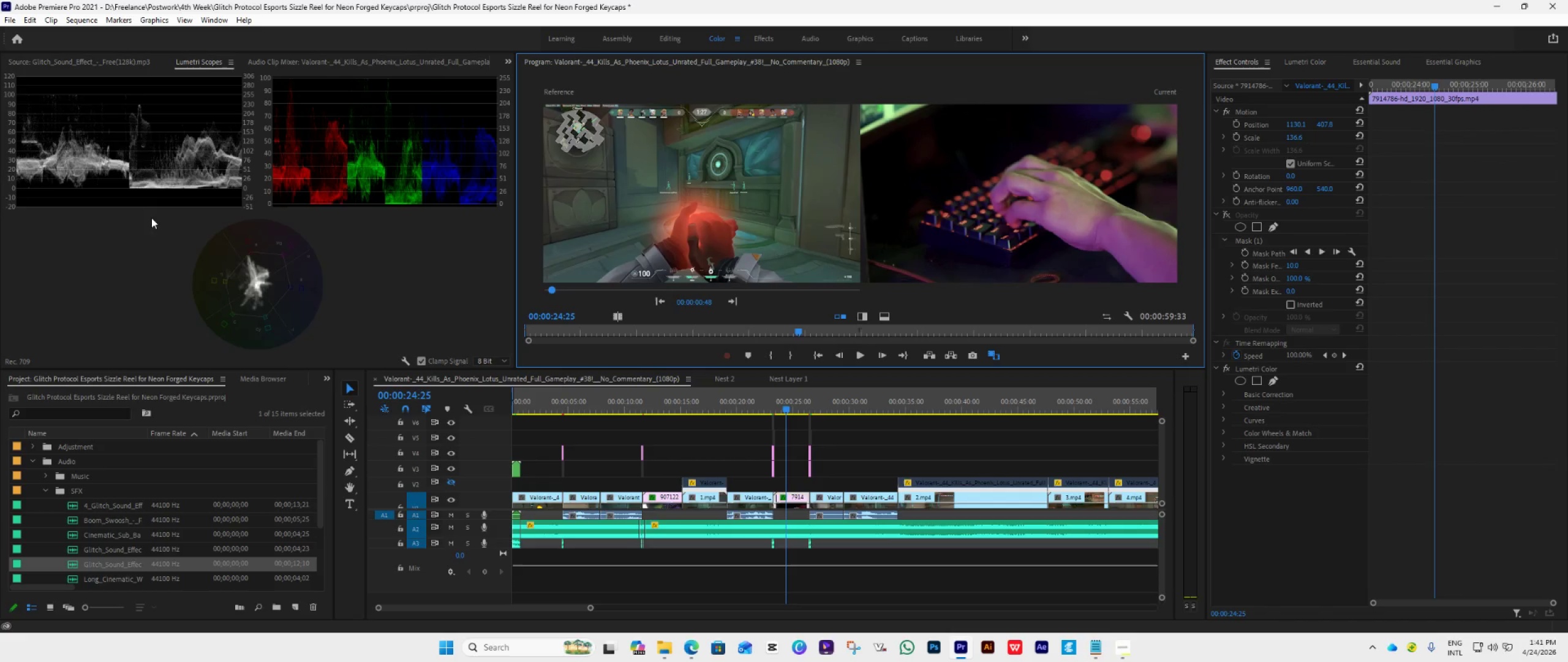 
right_click([423, 273])
 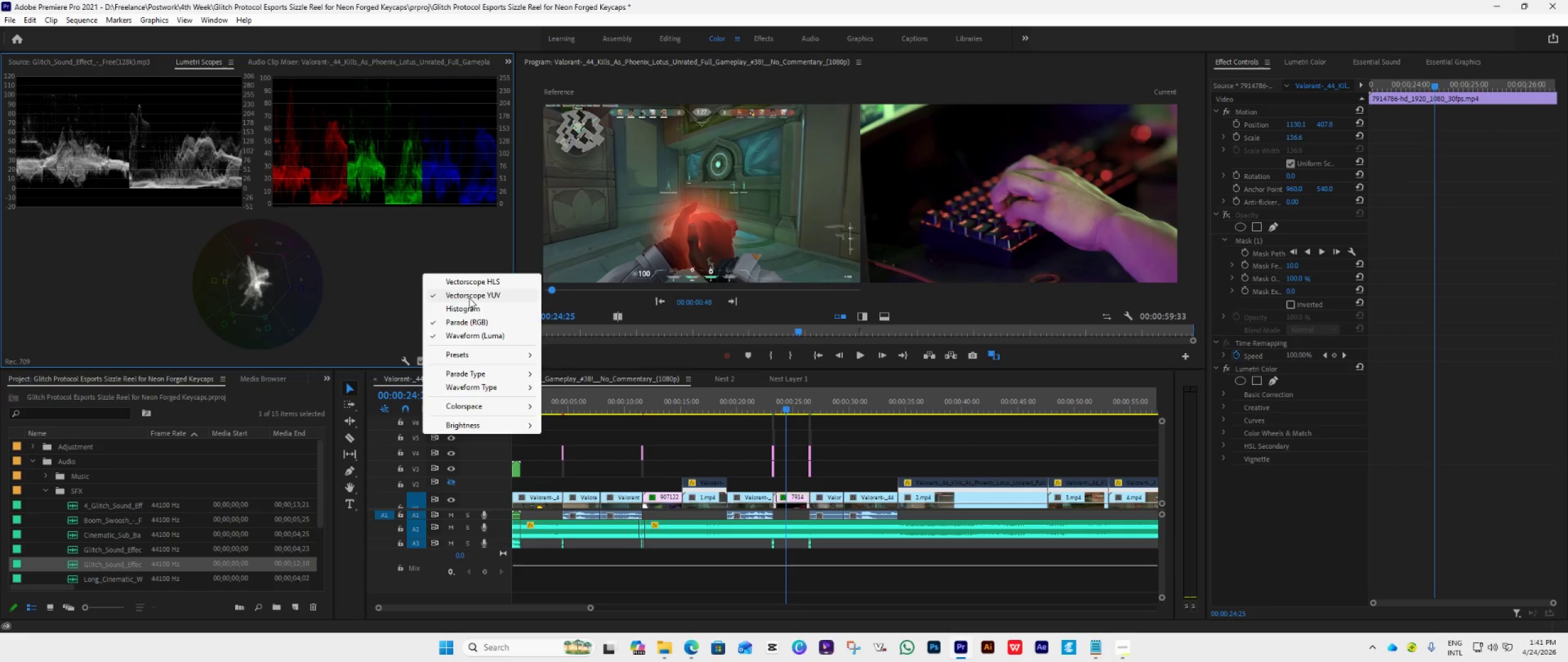 
left_click([470, 298])
 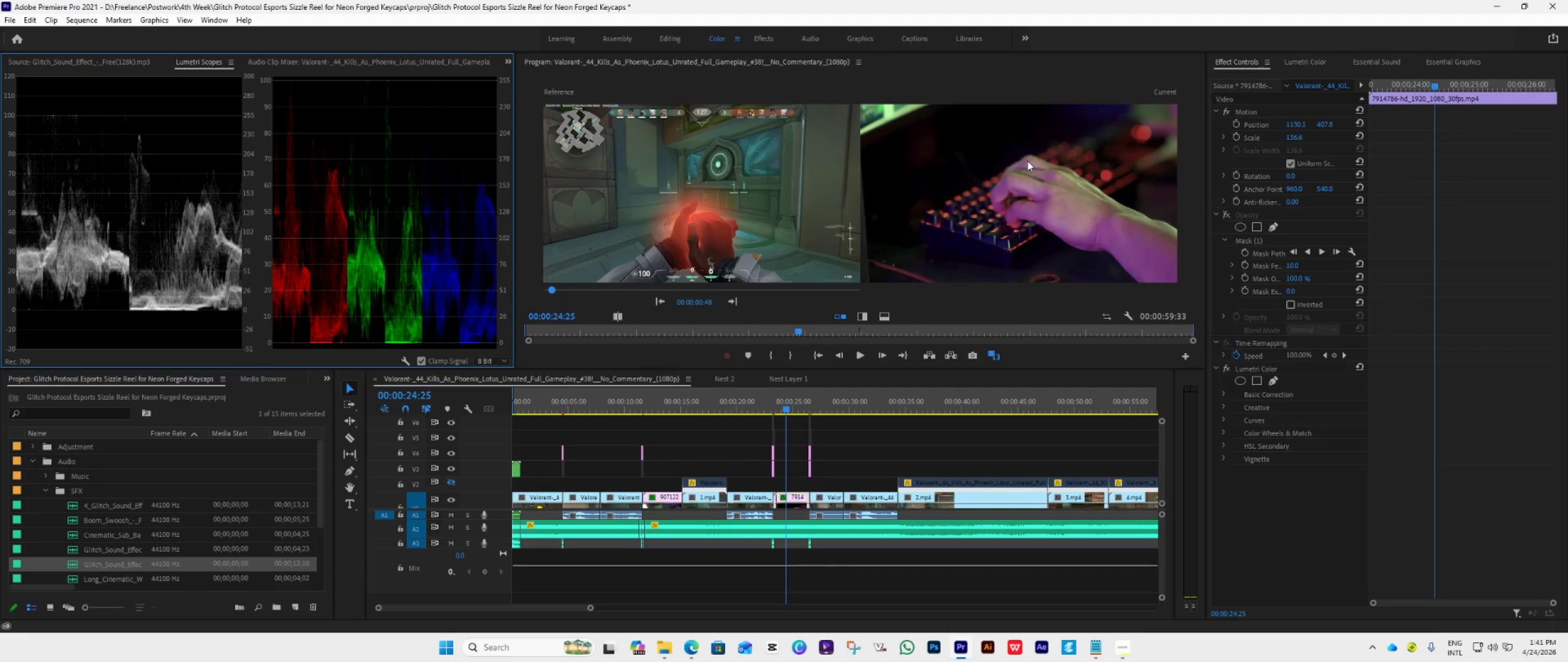 
wait(6.58)
 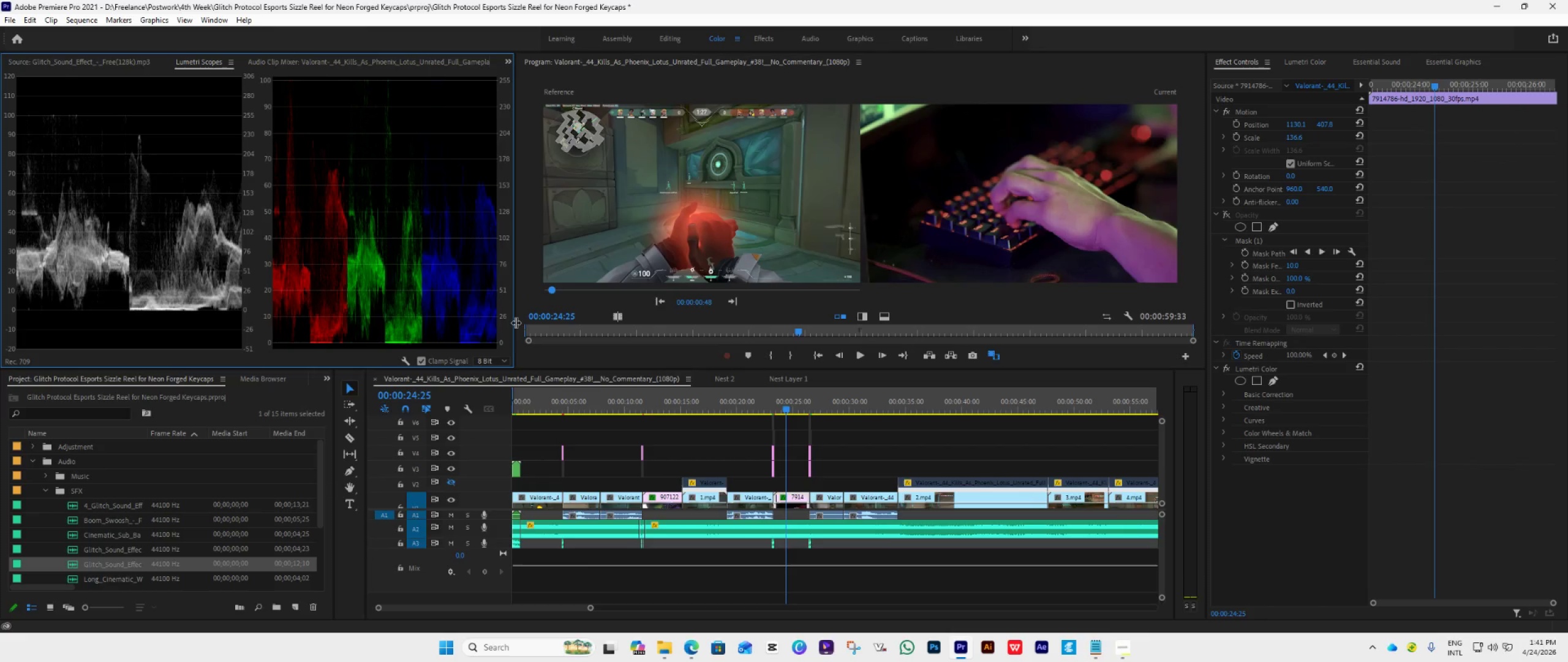 
left_click([1309, 58])
 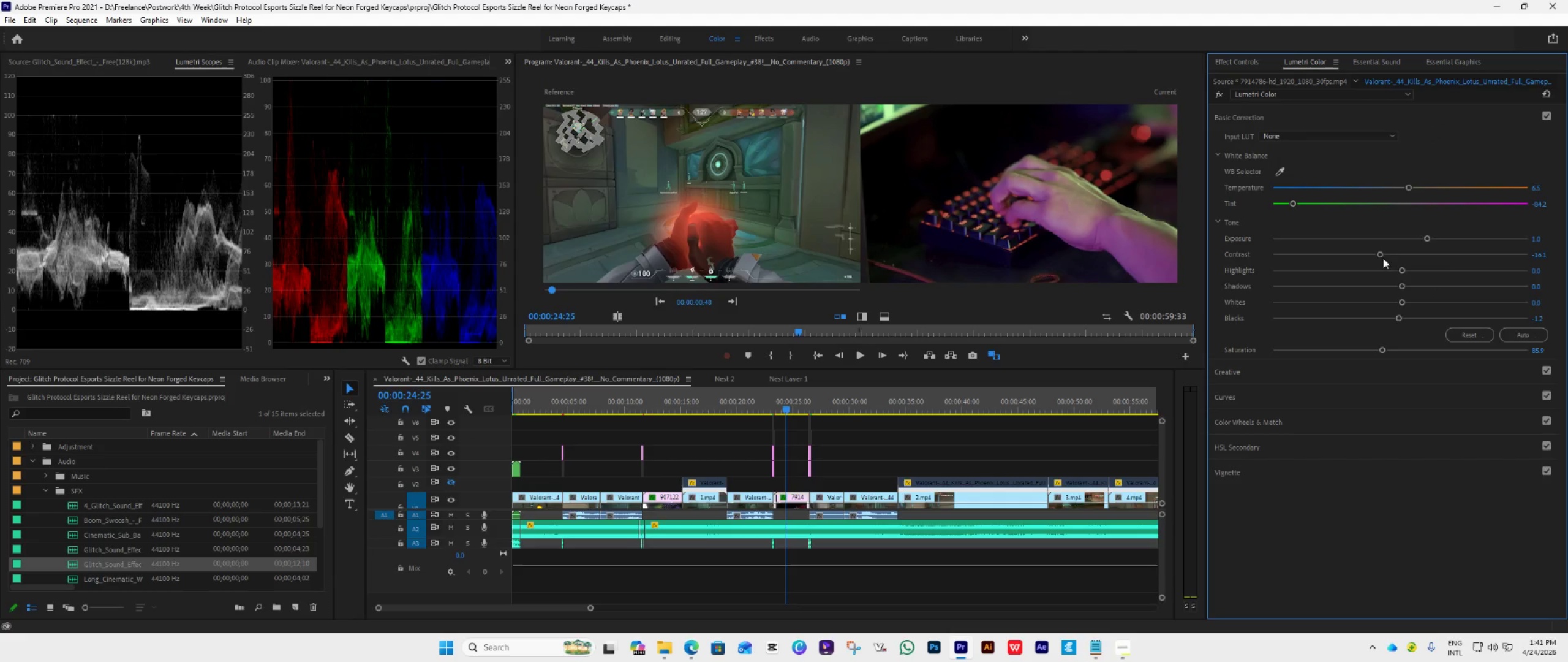 
left_click_drag(start_coordinate=[1379, 255], to_coordinate=[1355, 280])
 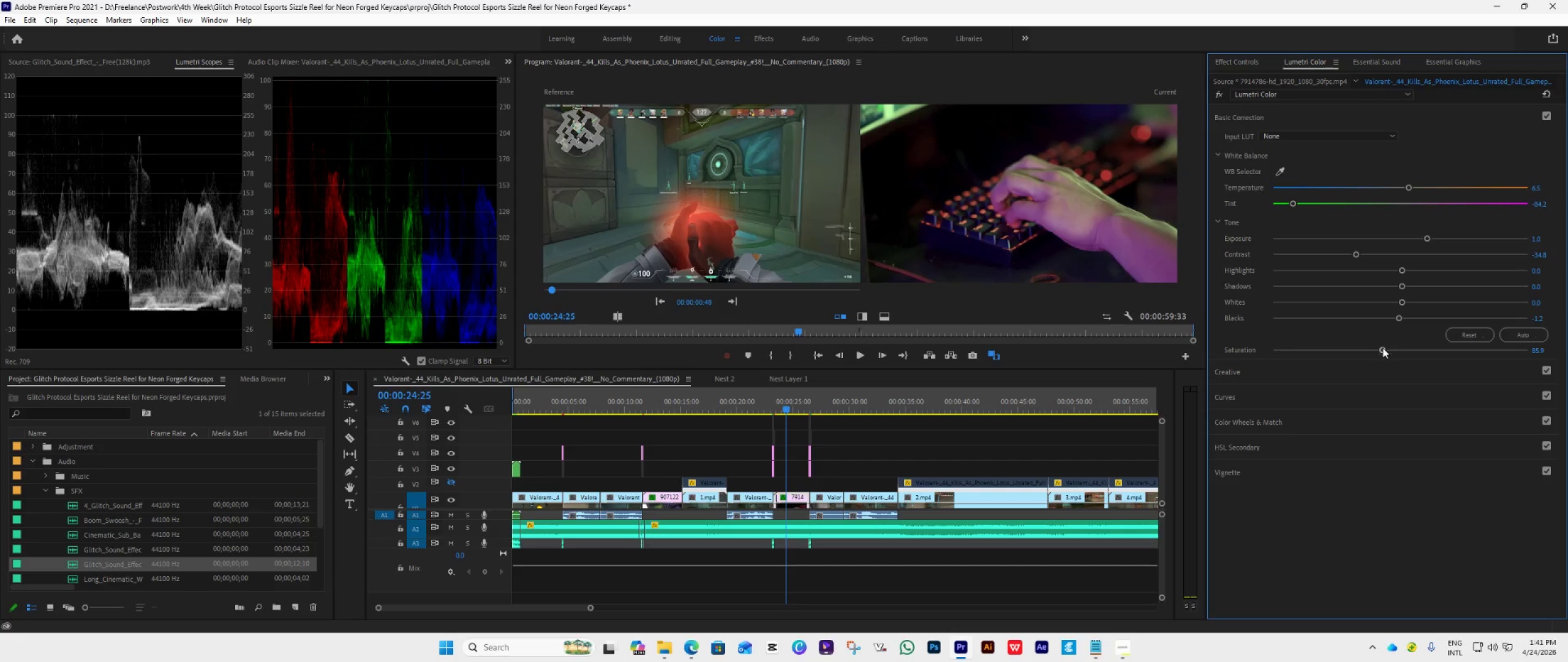 
left_click_drag(start_coordinate=[1382, 348], to_coordinate=[1363, 360])
 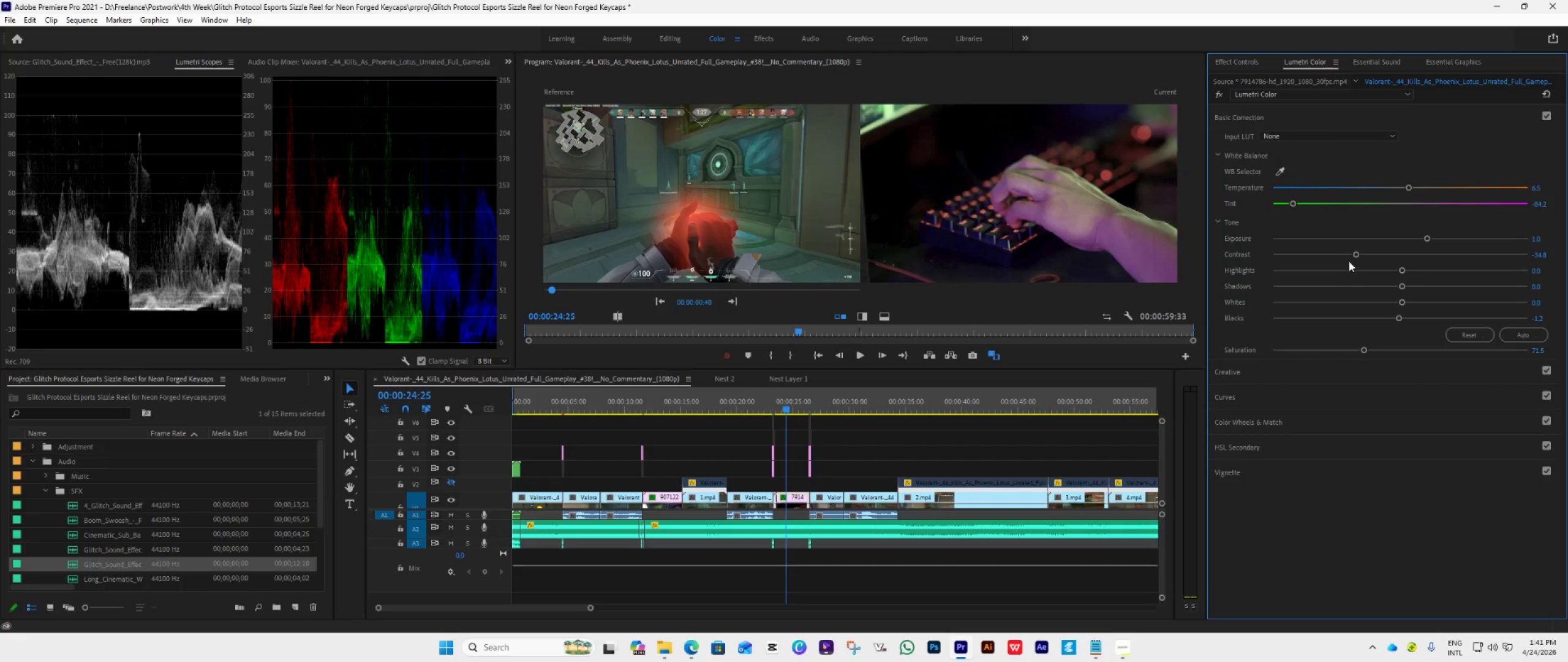 
left_click_drag(start_coordinate=[1355, 251], to_coordinate=[1359, 256])
 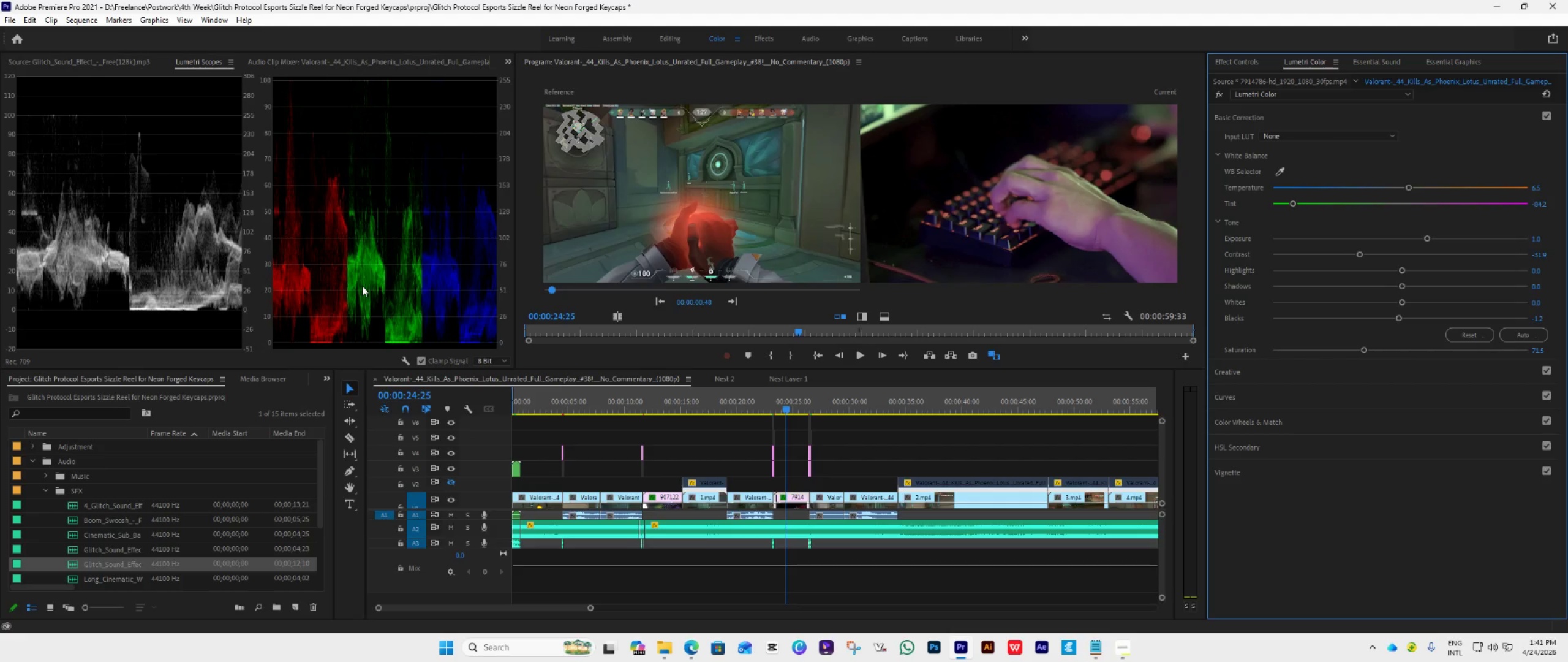 
wait(11.51)
 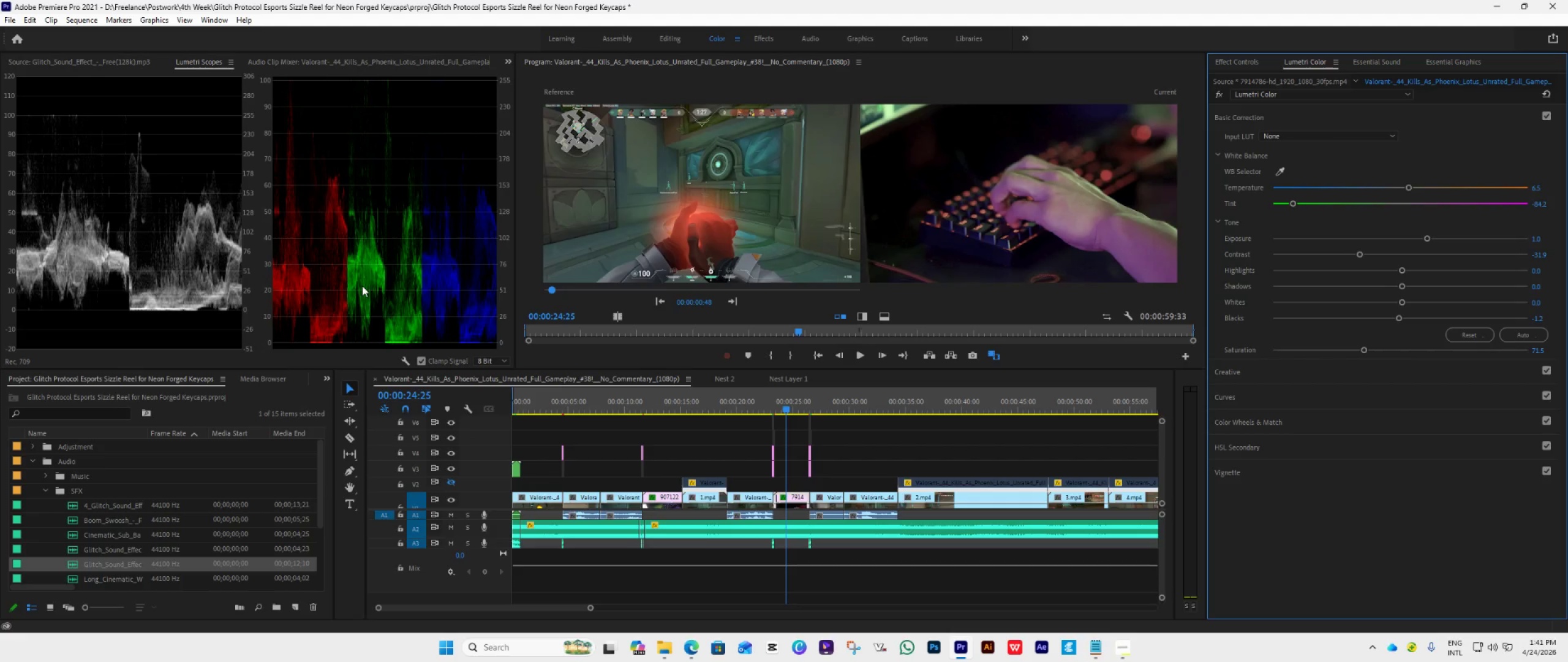 
left_click_drag(start_coordinate=[1362, 251], to_coordinate=[1366, 253])
 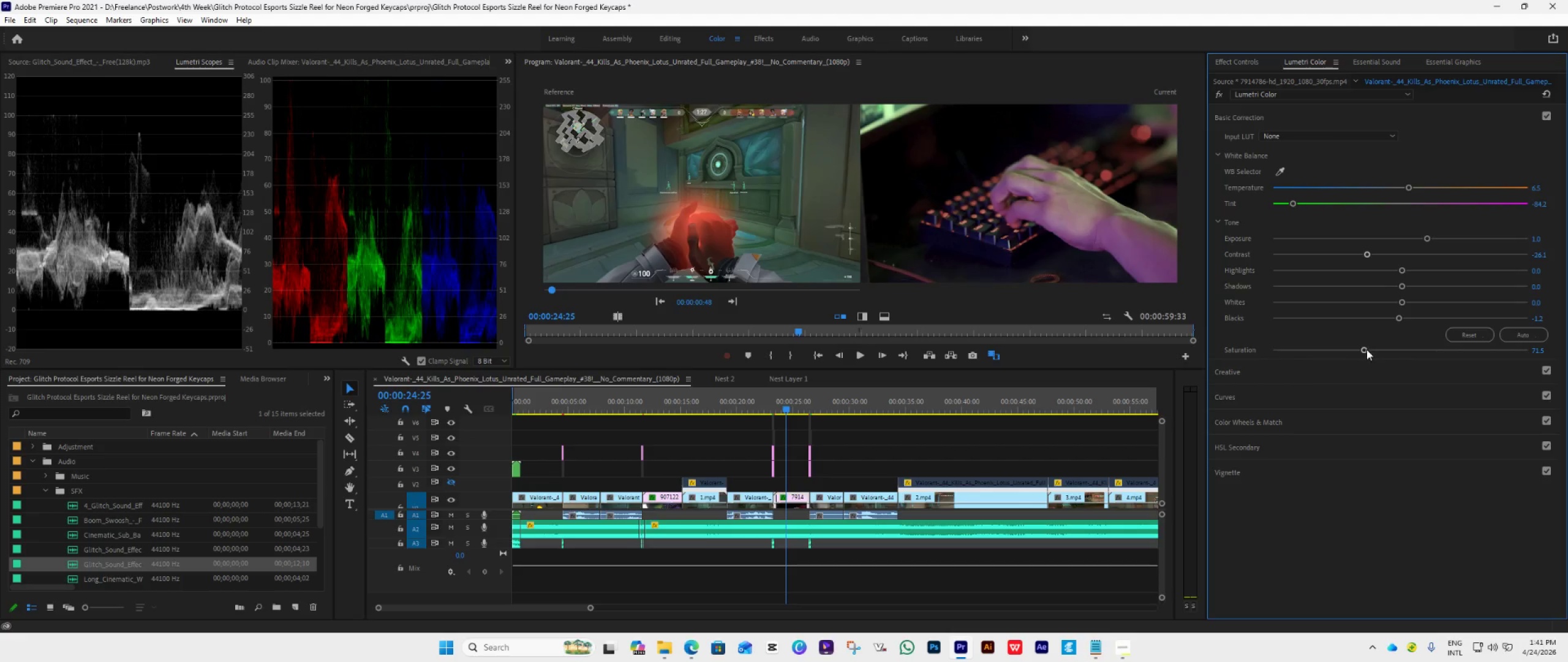 
left_click_drag(start_coordinate=[1366, 349], to_coordinate=[1371, 350])
 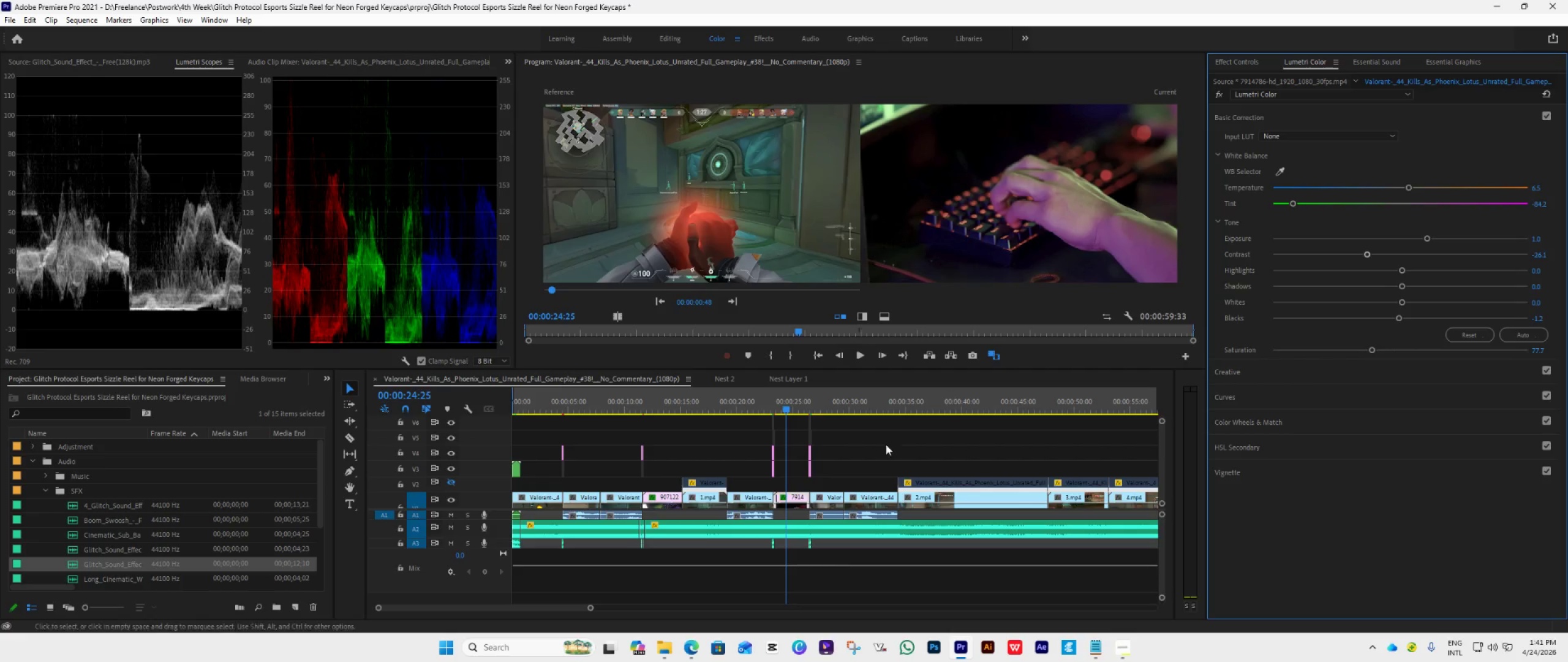 
scroll: coordinate [629, 439], scroll_direction: up, amount: 9.0
 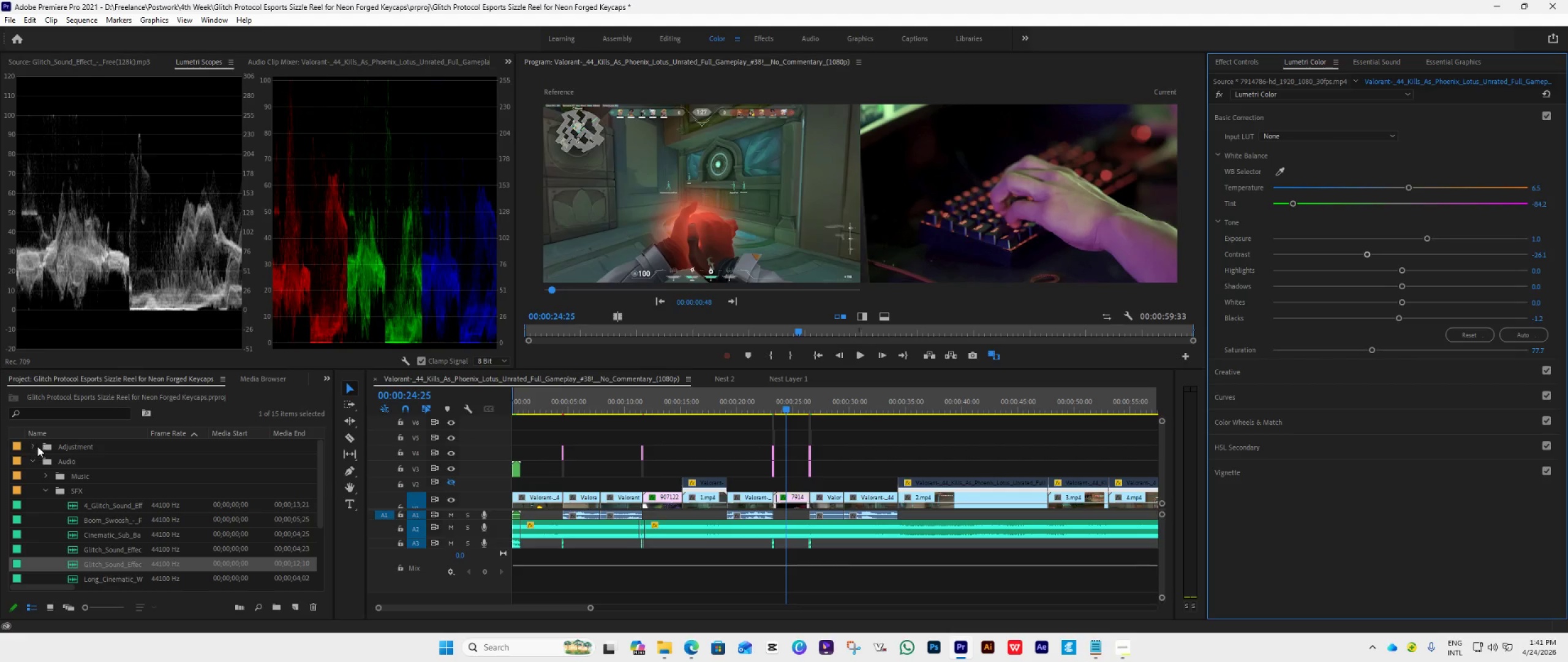 
left_click([32, 443])
 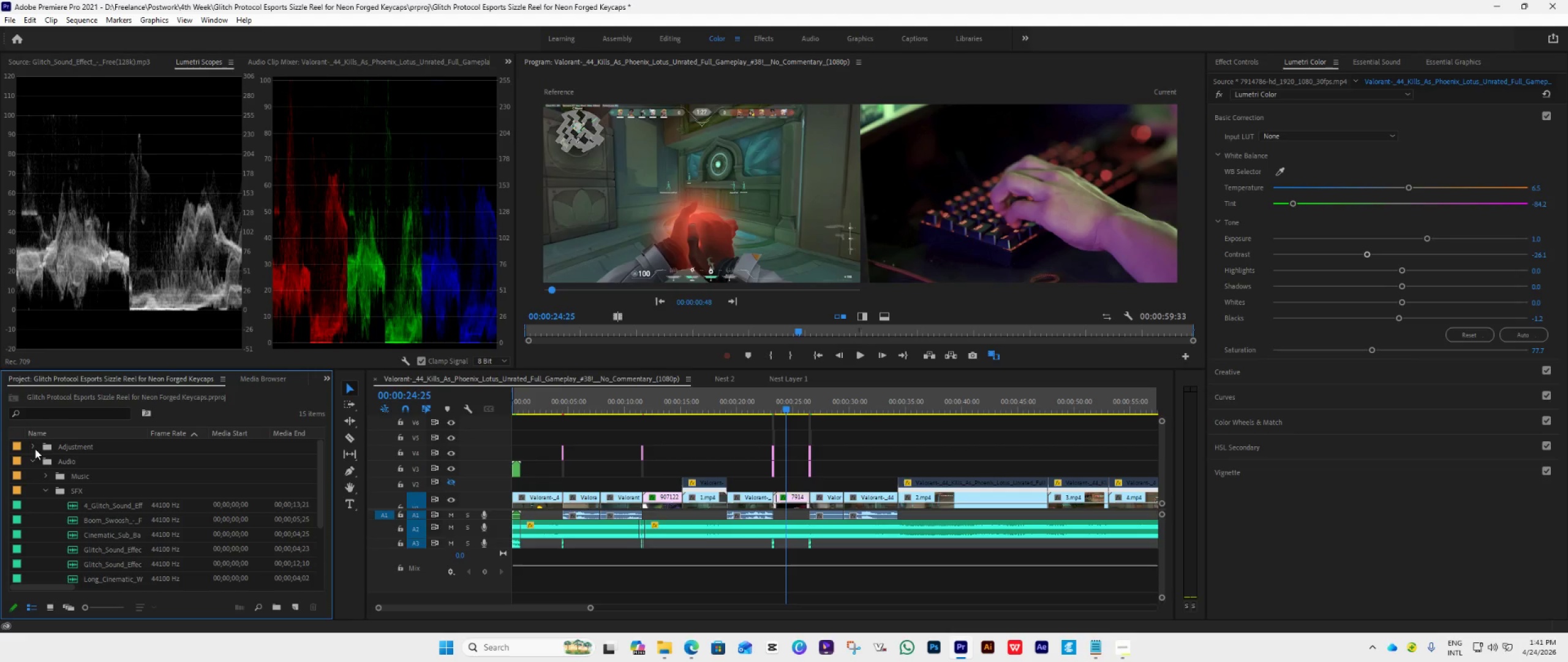 
left_click([35, 448])
 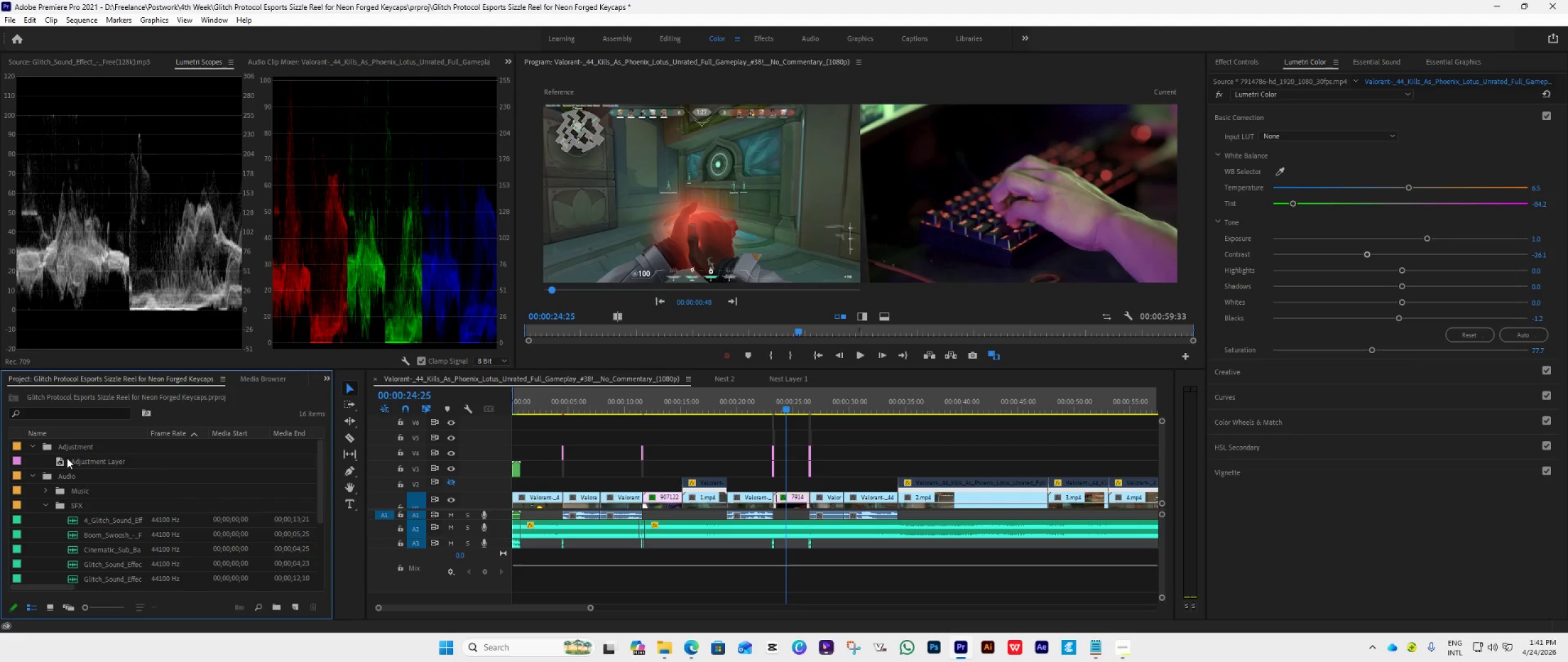 
key(Control+S)
 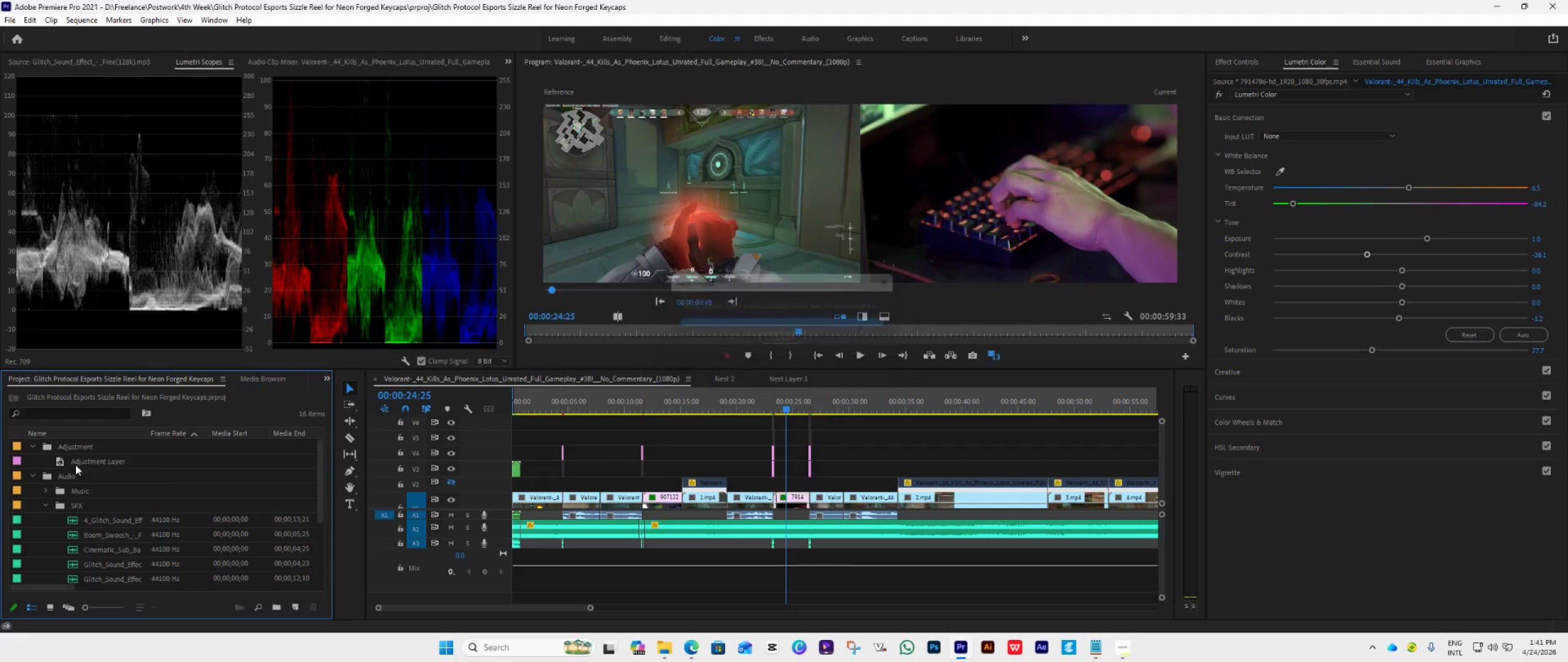 
left_click([75, 465])
 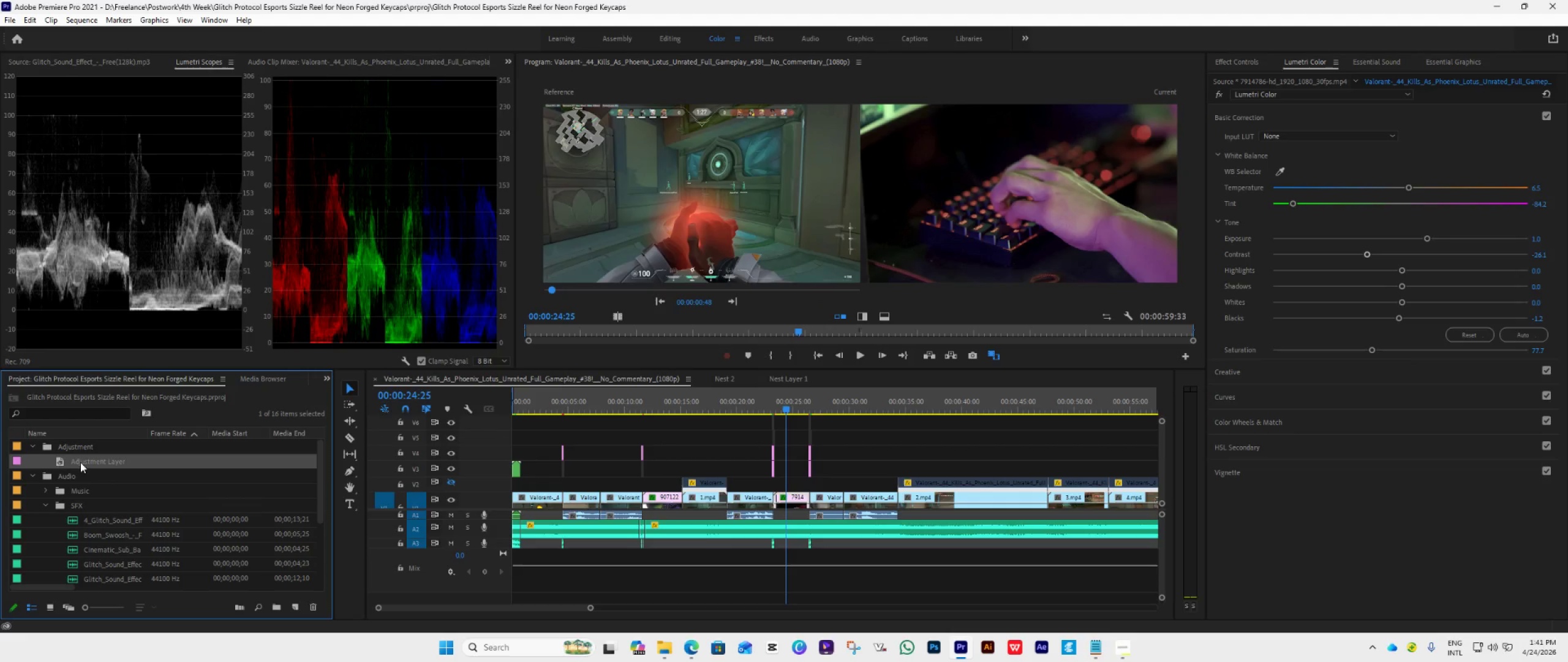 
left_click_drag(start_coordinate=[80, 462], to_coordinate=[508, 437])
 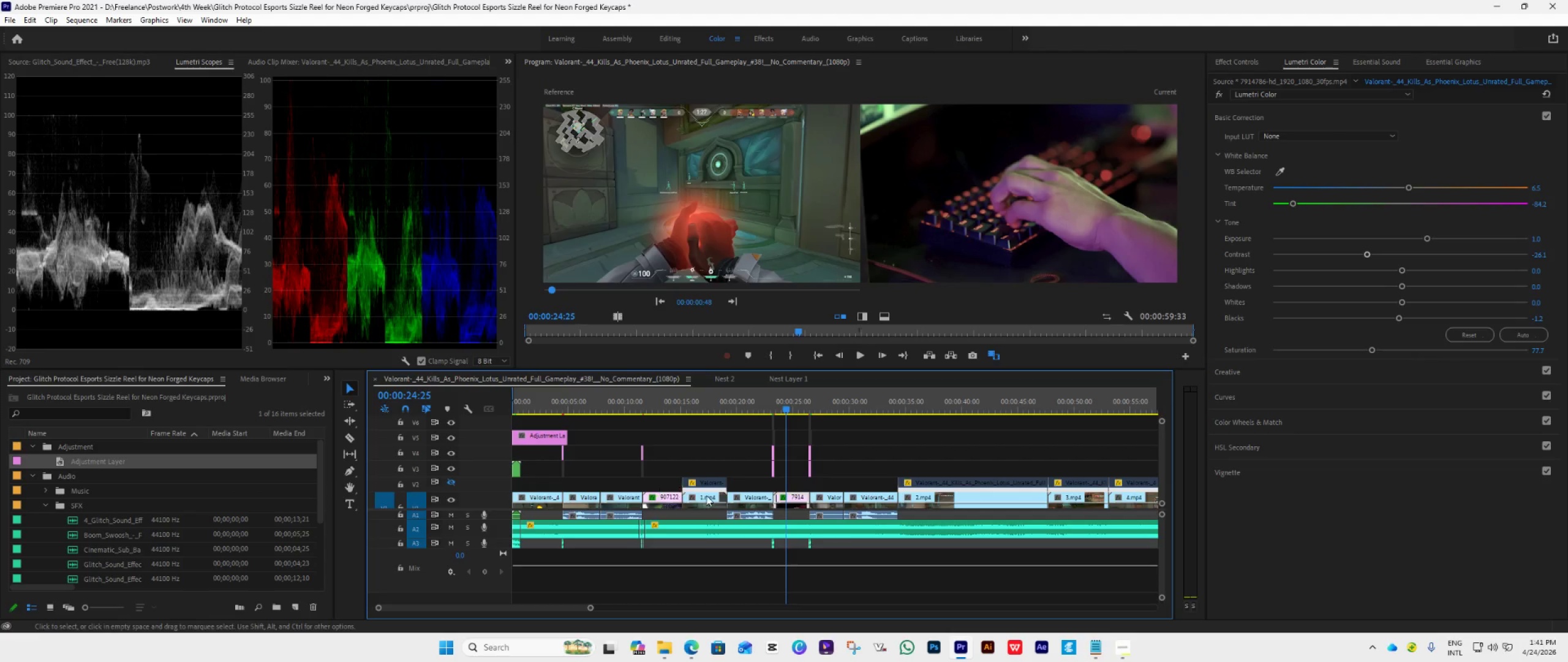 
scroll: coordinate [731, 498], scroll_direction: down, amount: 8.0
 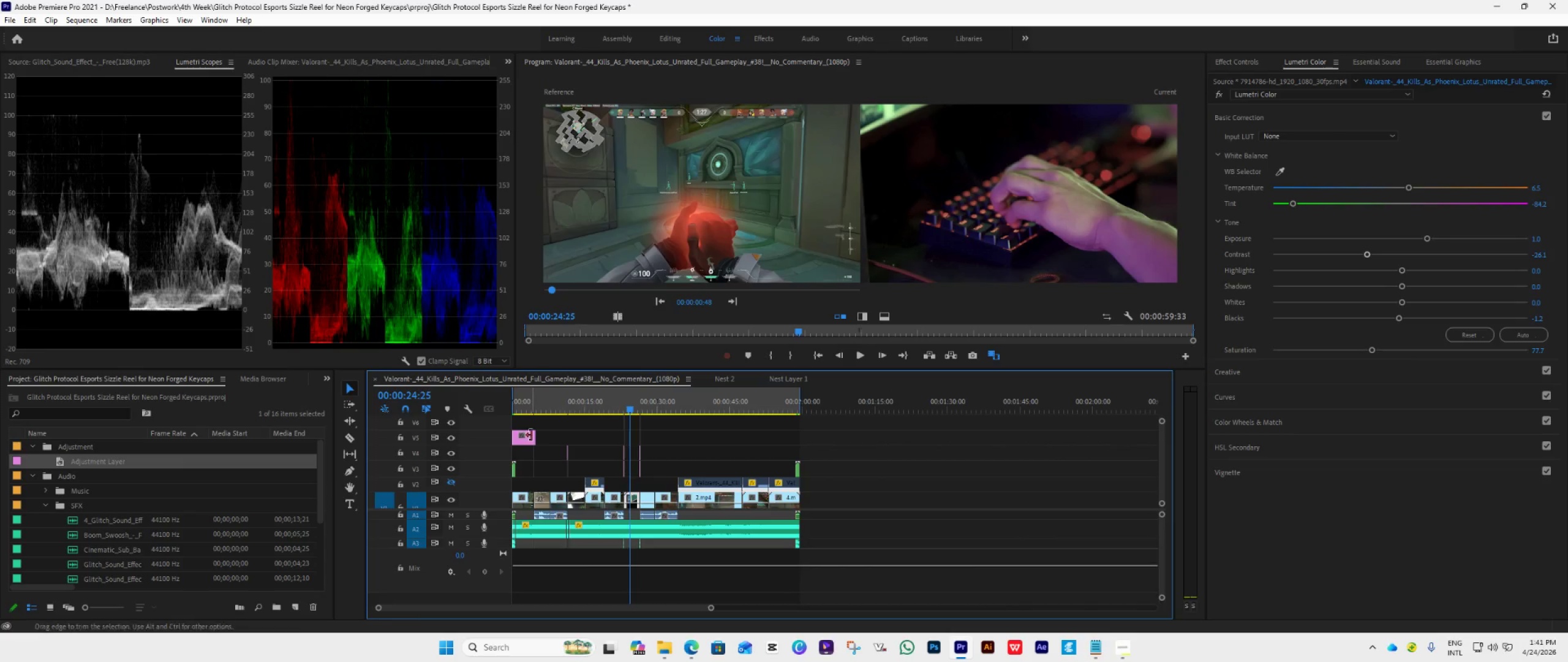 
hold_key(key=AltLeft, duration=0.48)
 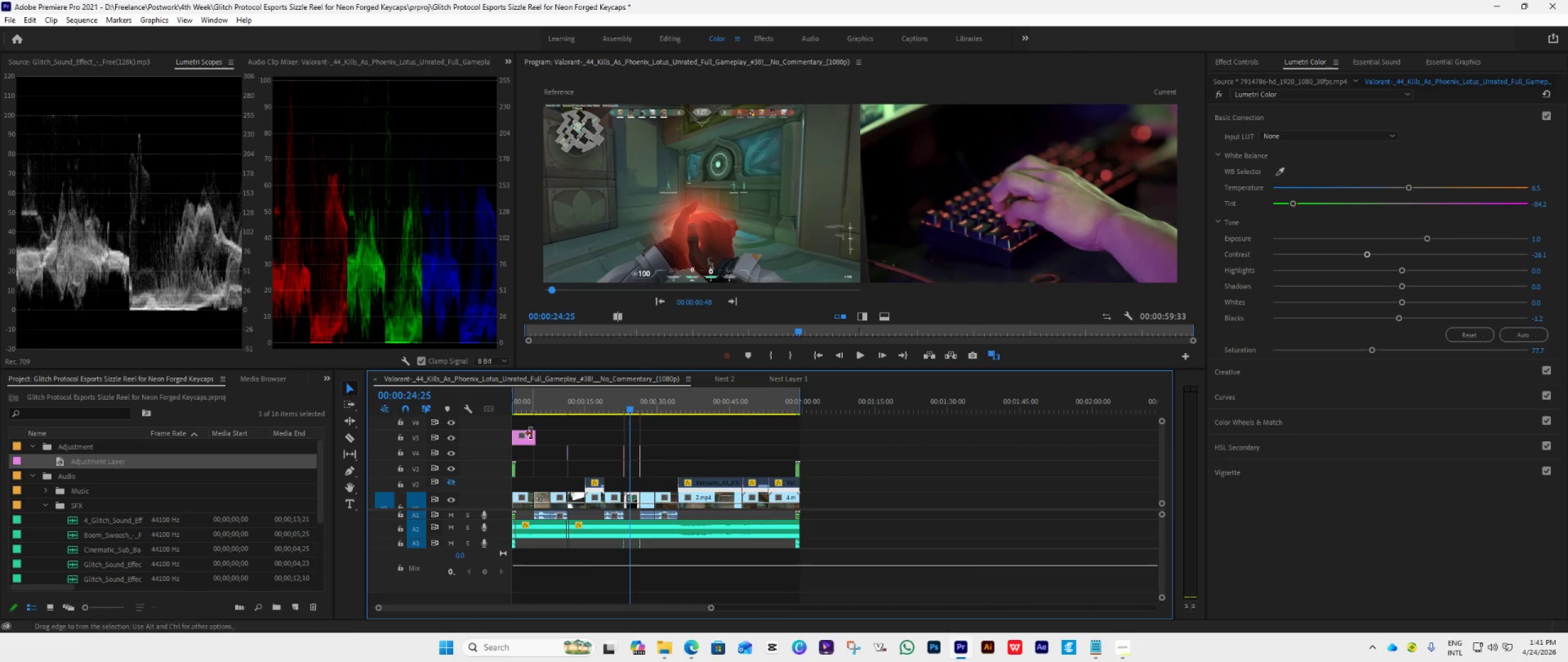 
left_click_drag(start_coordinate=[534, 438], to_coordinate=[622, 441])
 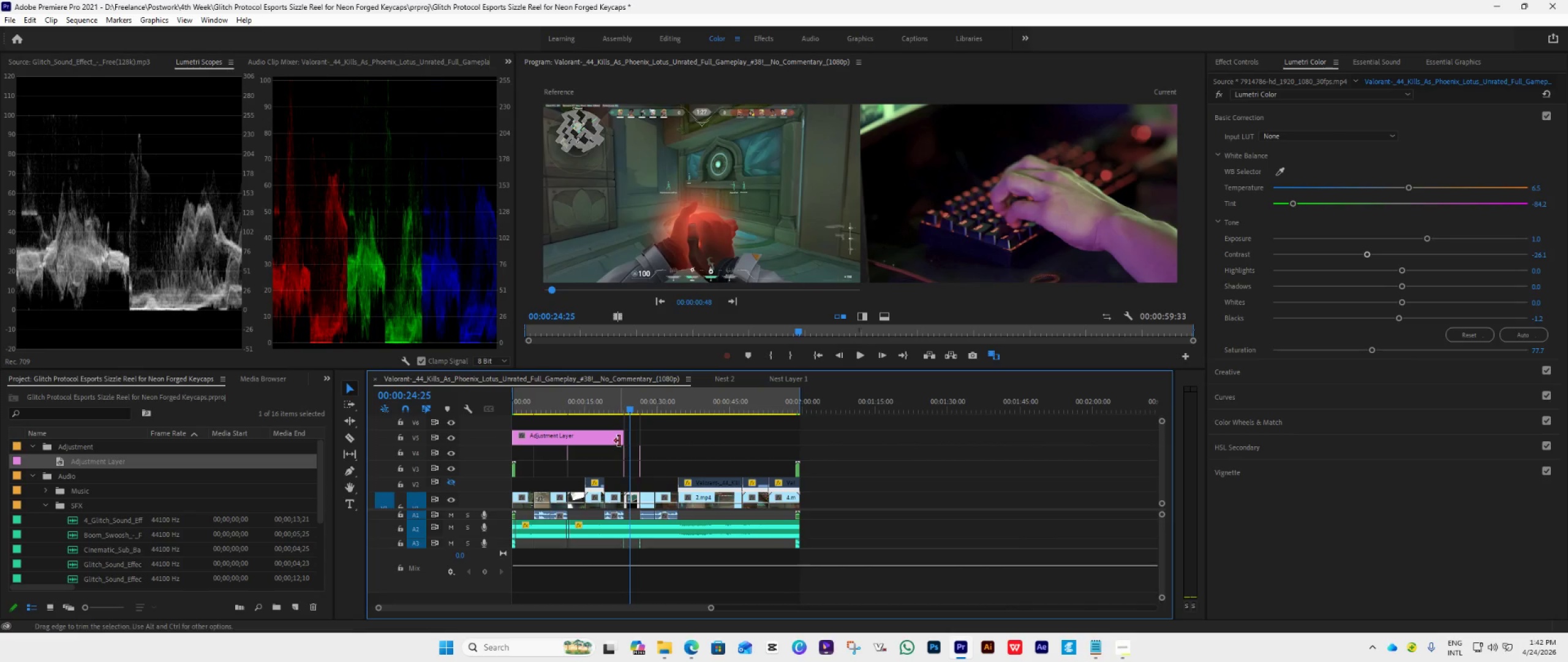 
left_click_drag(start_coordinate=[619, 439], to_coordinate=[726, 449])
 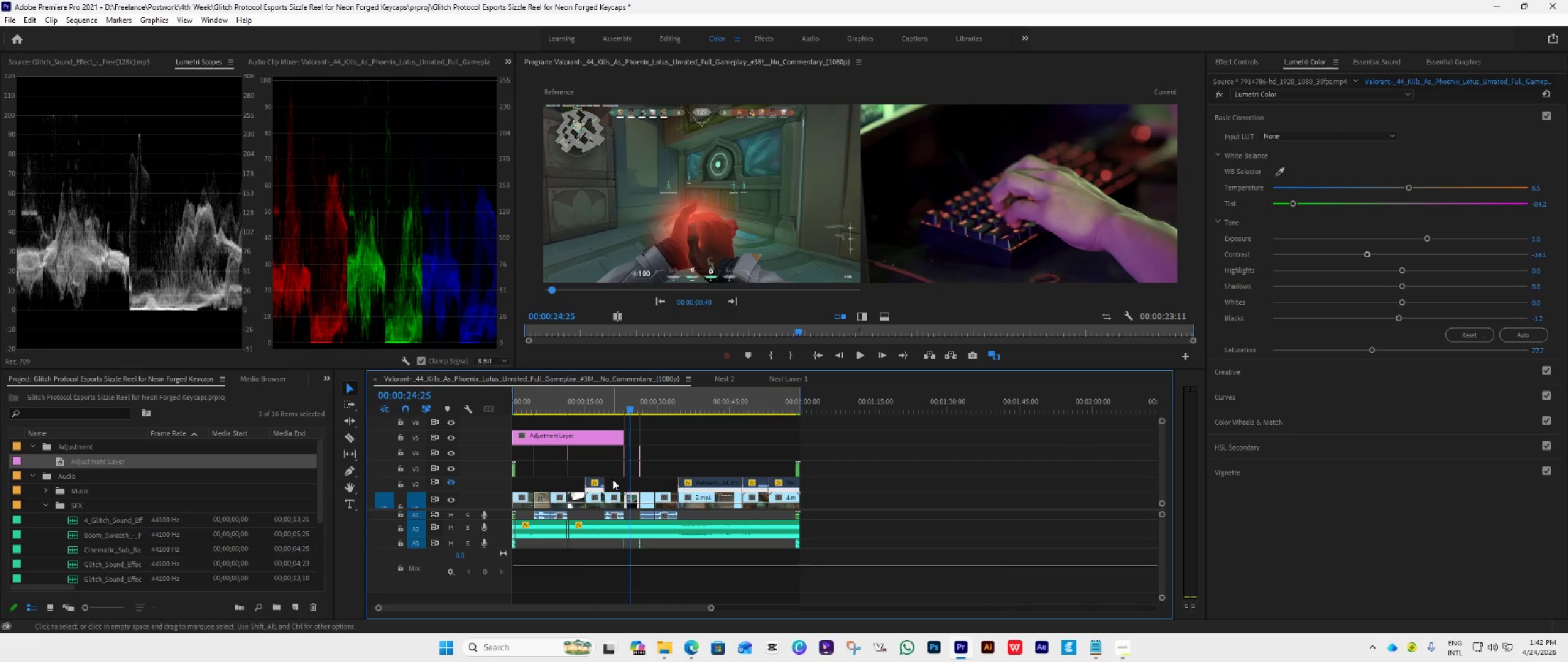 
scroll: coordinate [612, 479], scroll_direction: up, amount: 16.0
 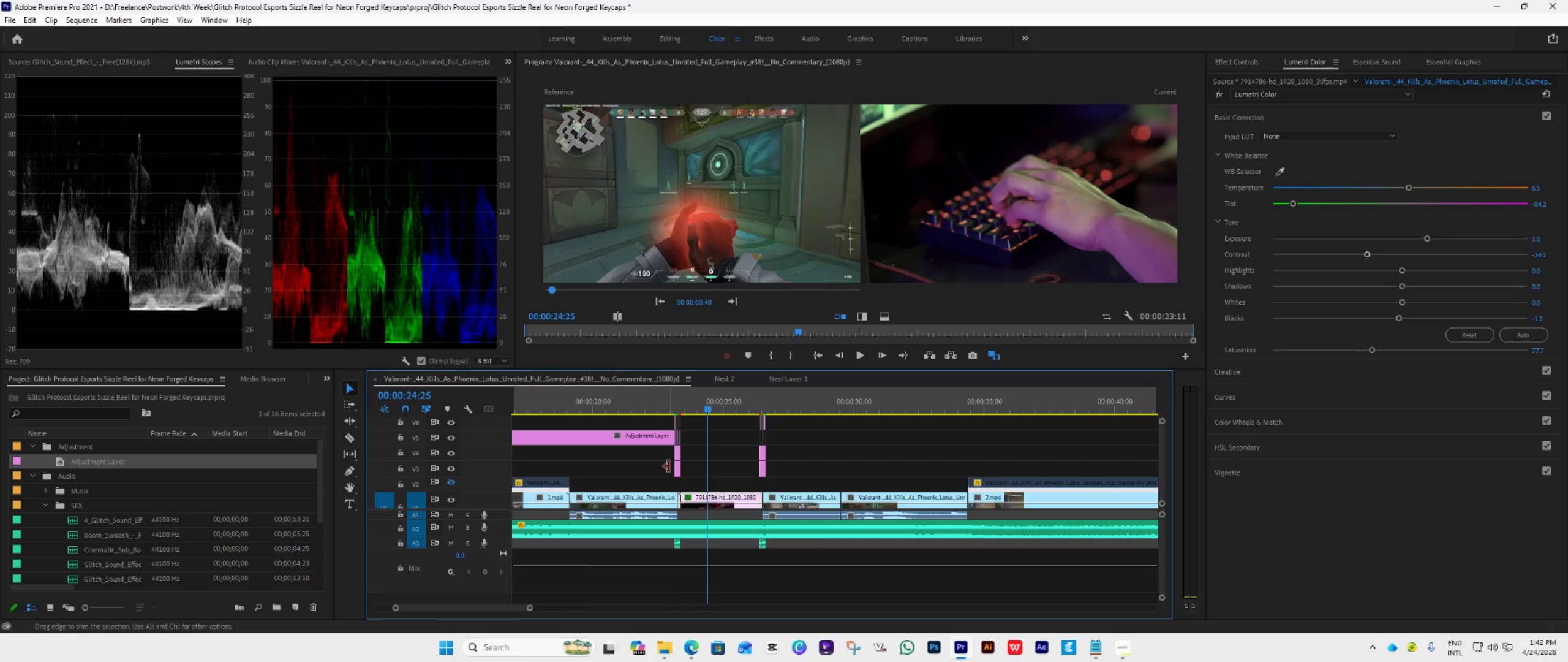 
hold_key(key=AltLeft, duration=0.75)
 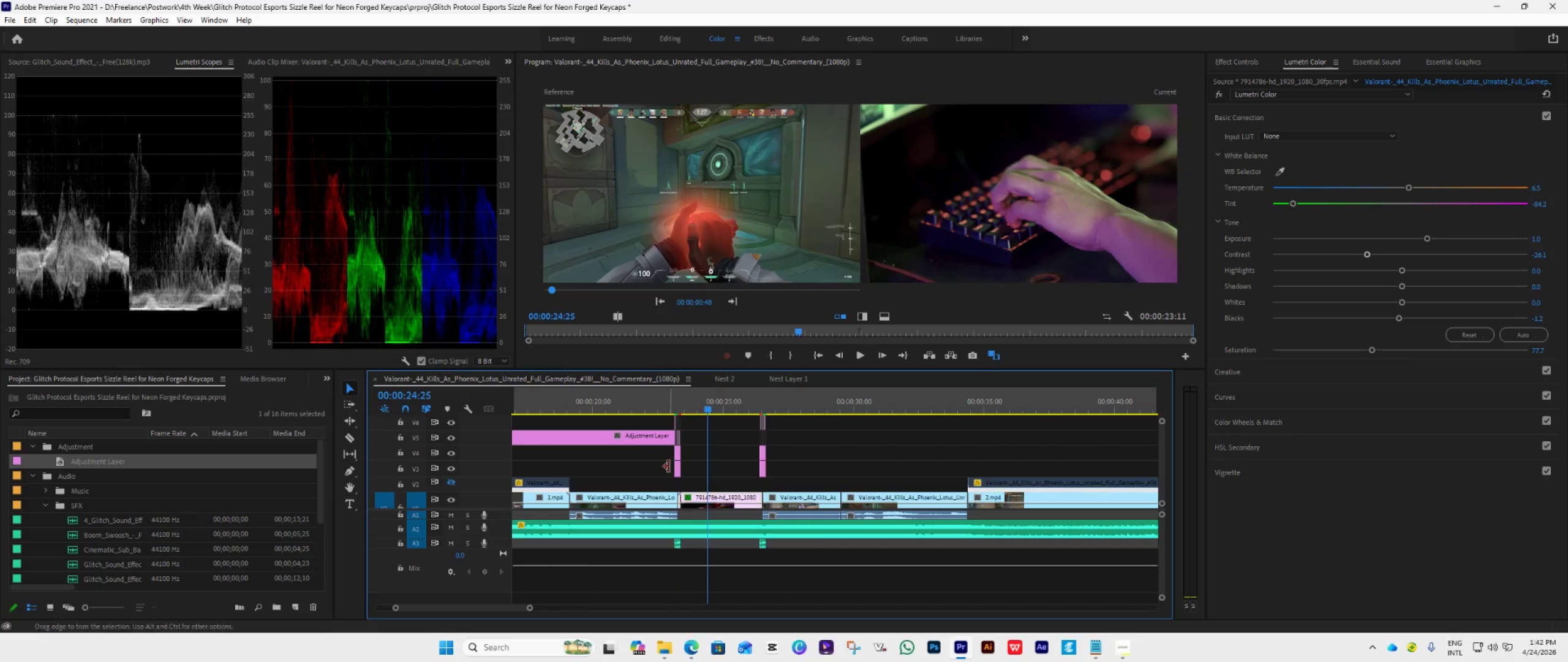 
scroll: coordinate [669, 466], scroll_direction: up, amount: 9.0
 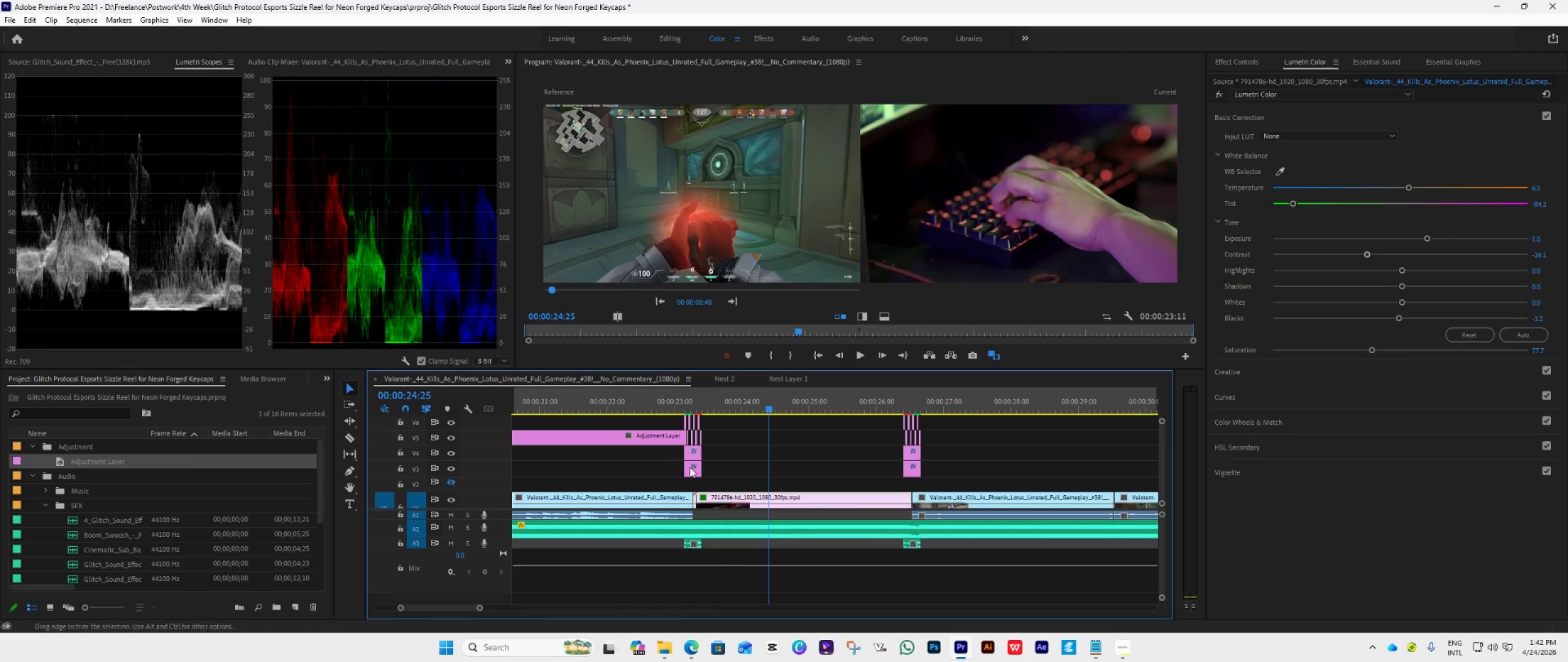 
hold_key(key=AltLeft, duration=0.69)
 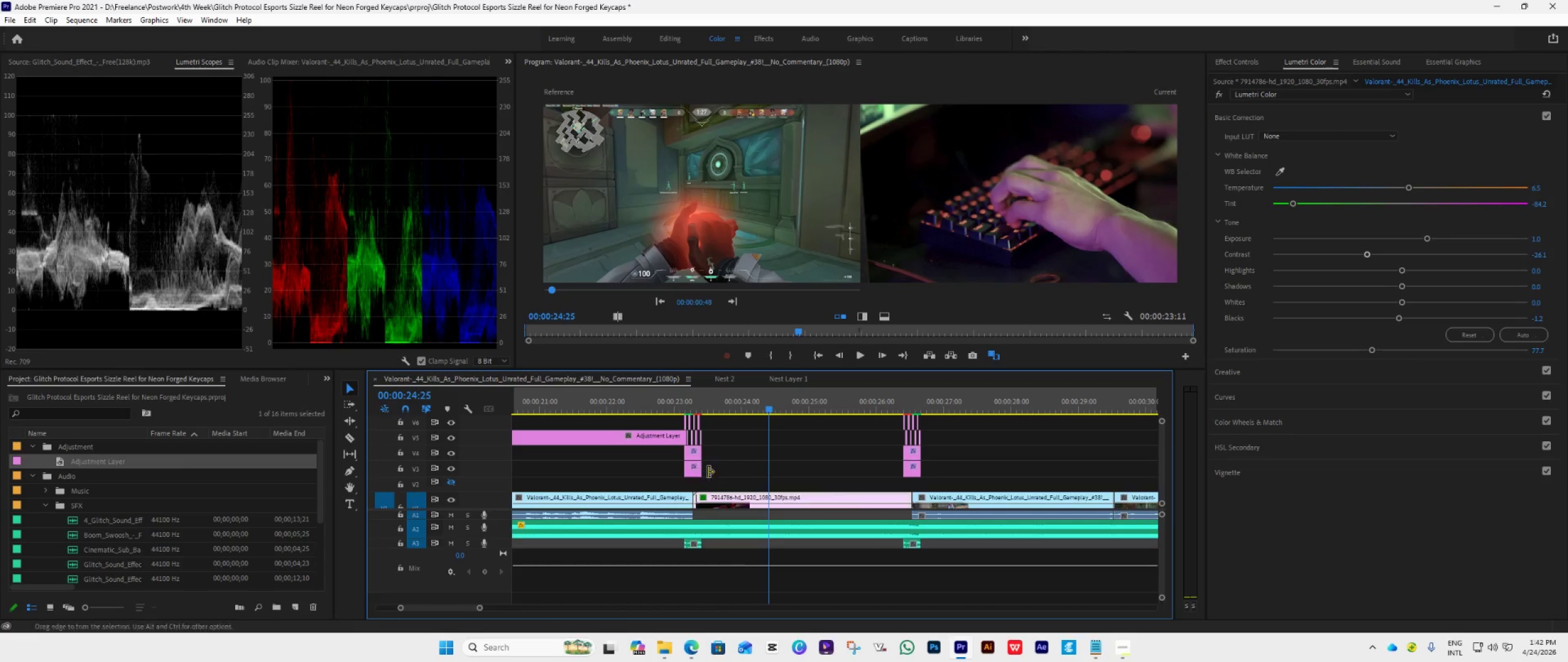 
key(Control+Z)
 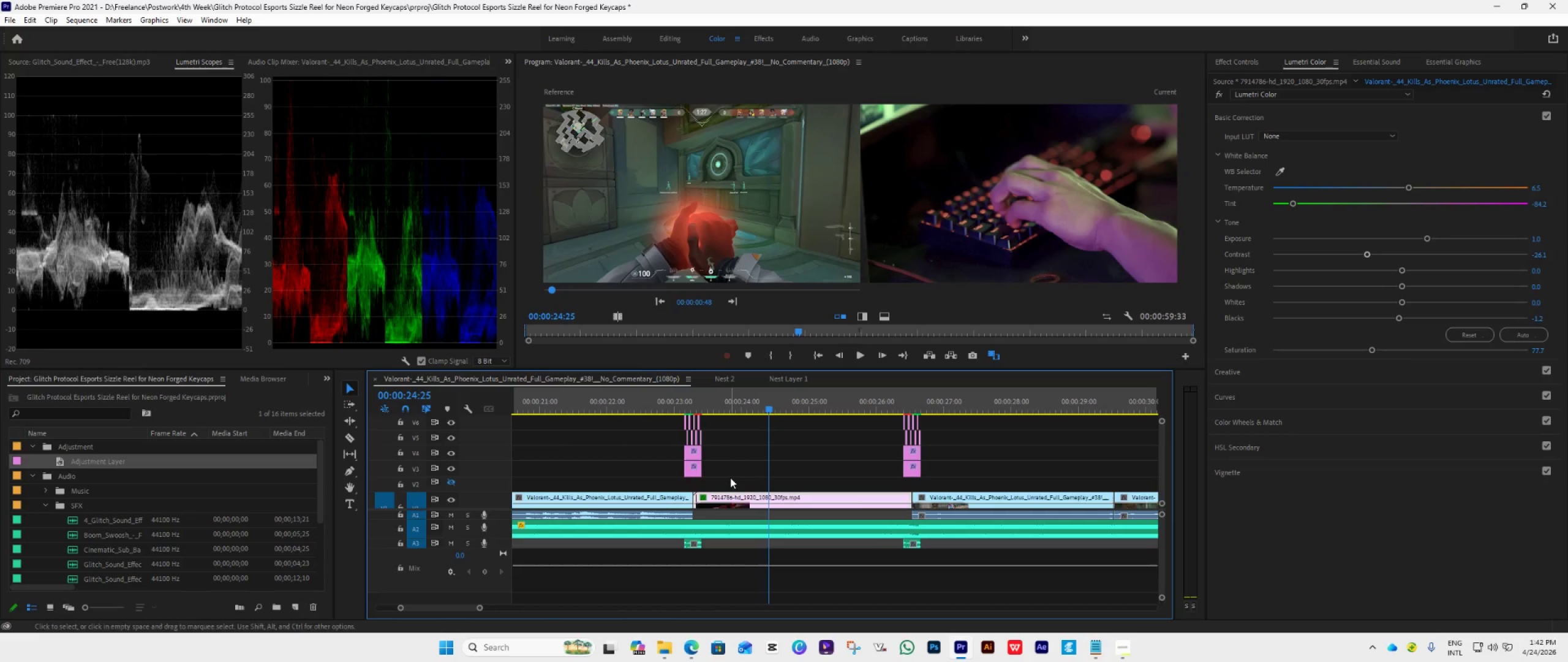 
scroll: coordinate [730, 477], scroll_direction: down, amount: 21.0
 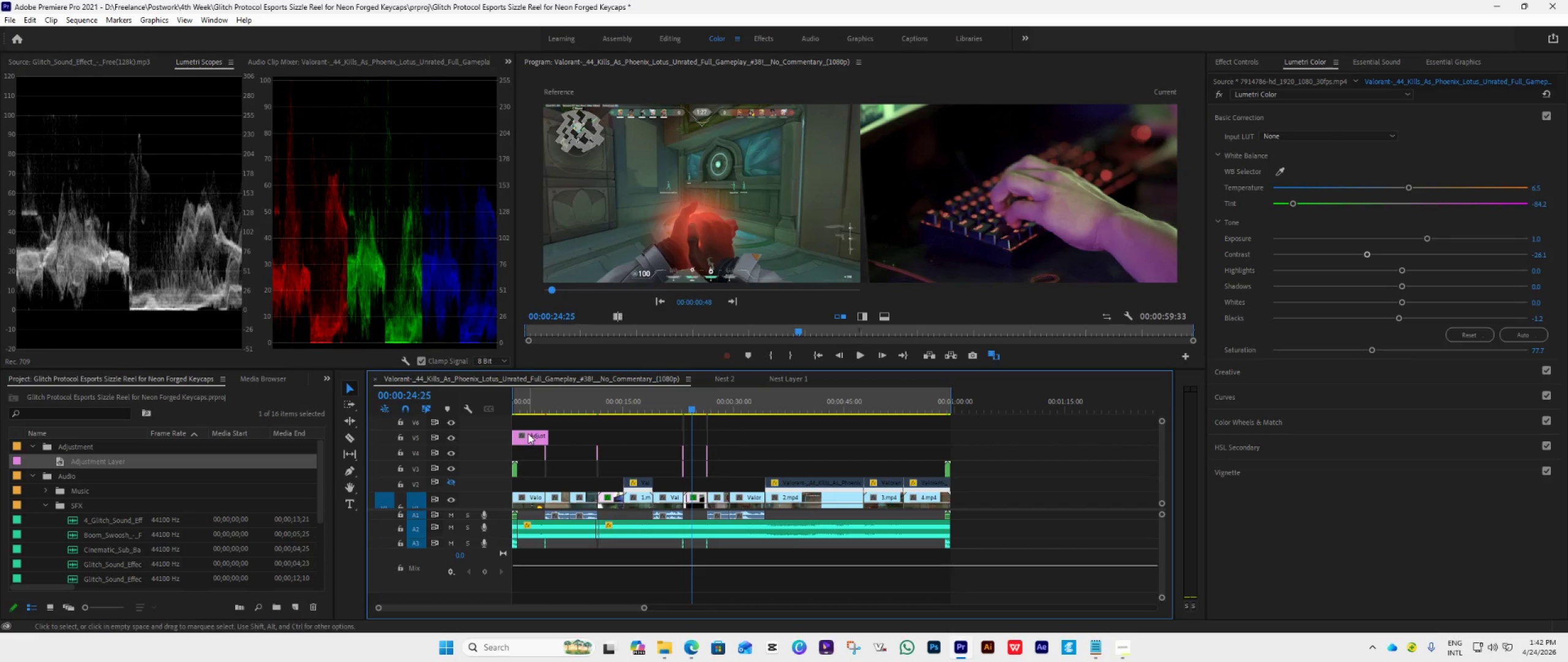 
hold_key(key=AltLeft, duration=1.39)
 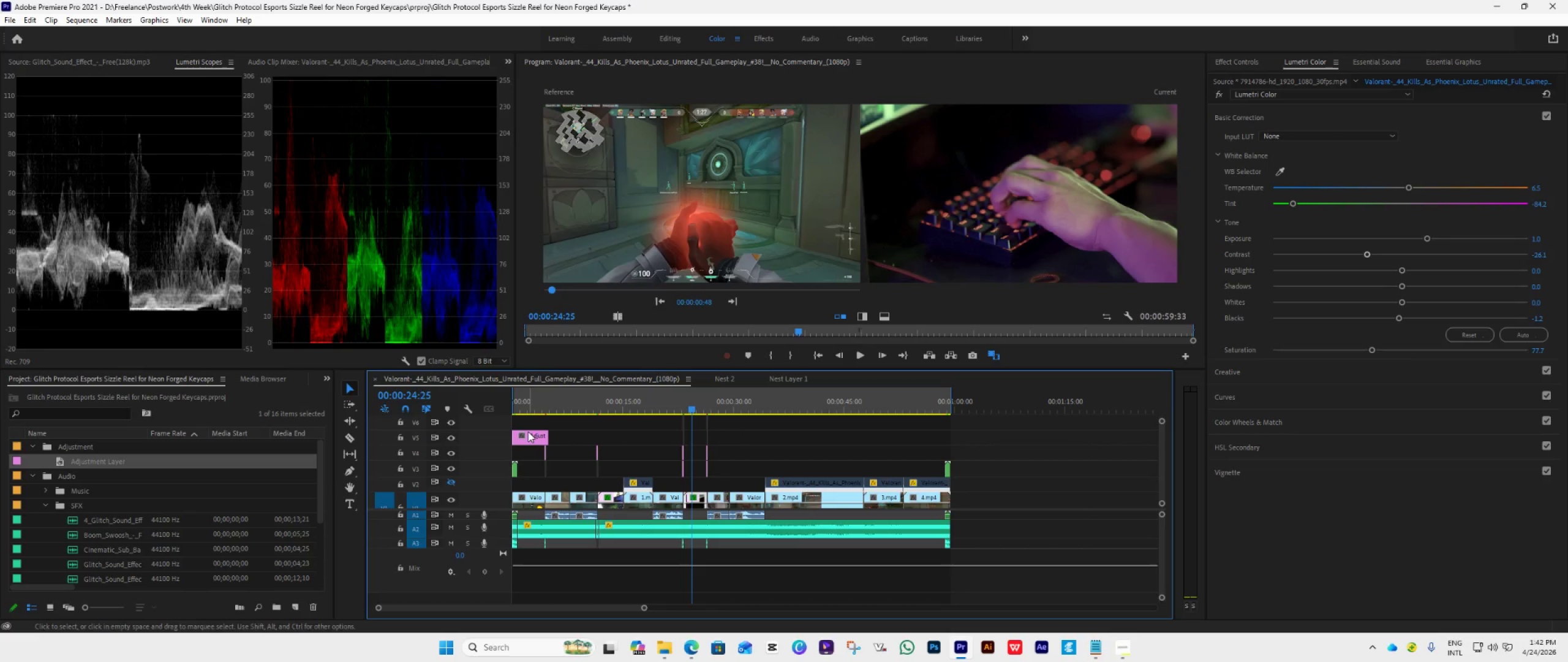 
left_click_drag(start_coordinate=[528, 433], to_coordinate=[527, 415])
 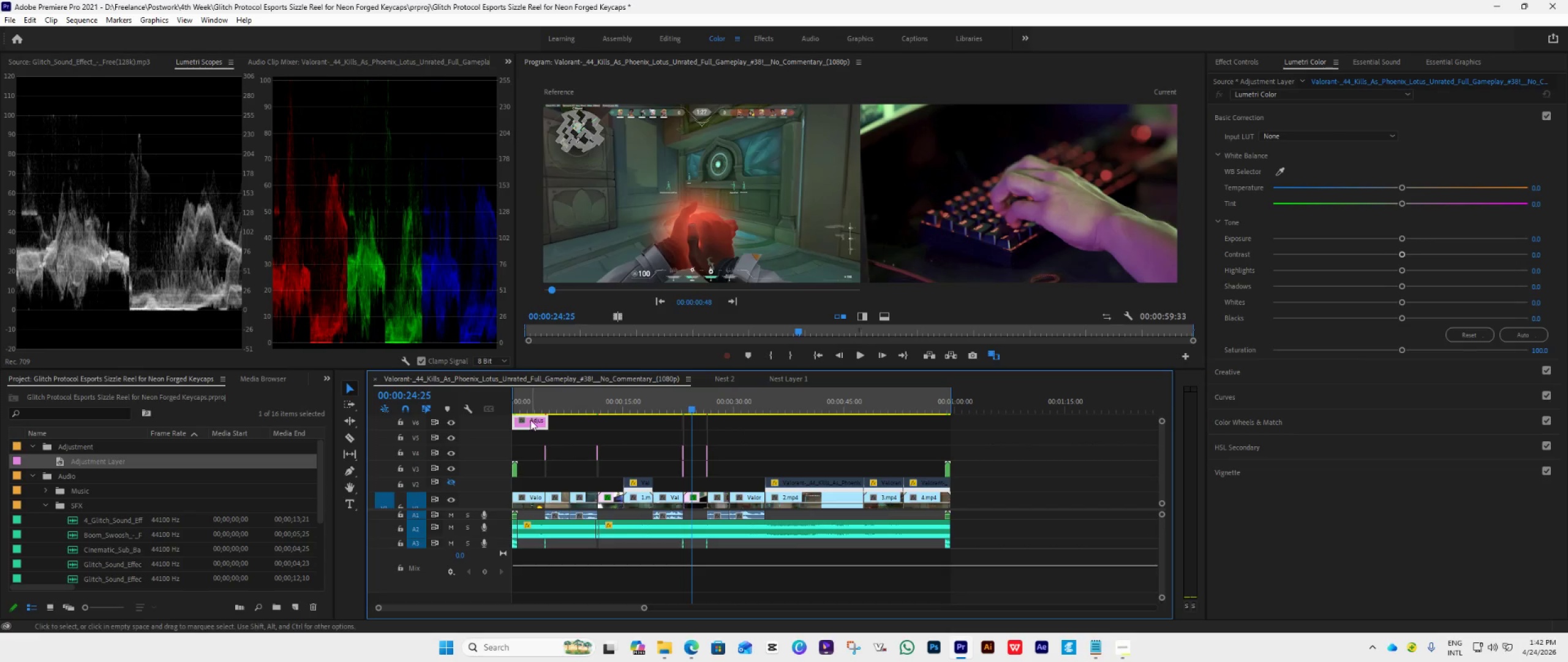 
left_click_drag(start_coordinate=[530, 420], to_coordinate=[529, 417])
 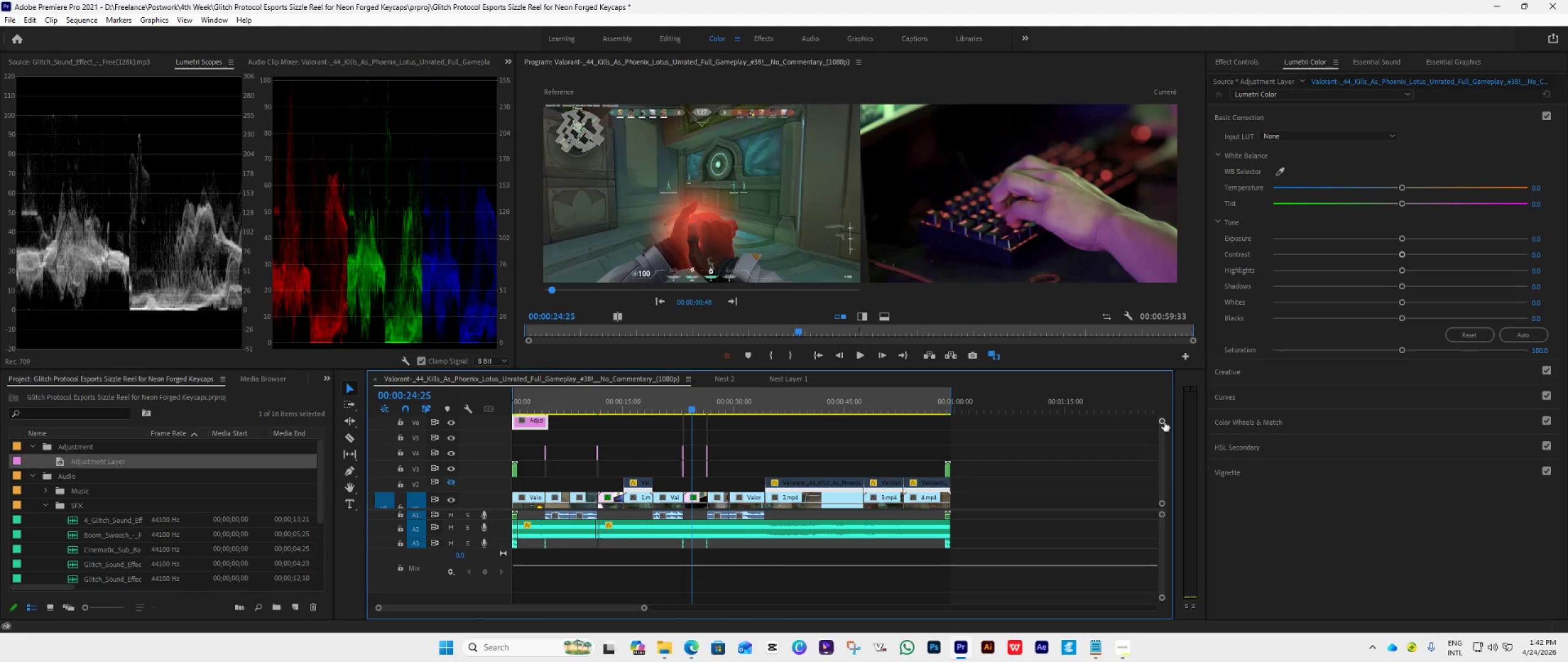 
left_click_drag(start_coordinate=[1164, 422], to_coordinate=[1166, 400])
 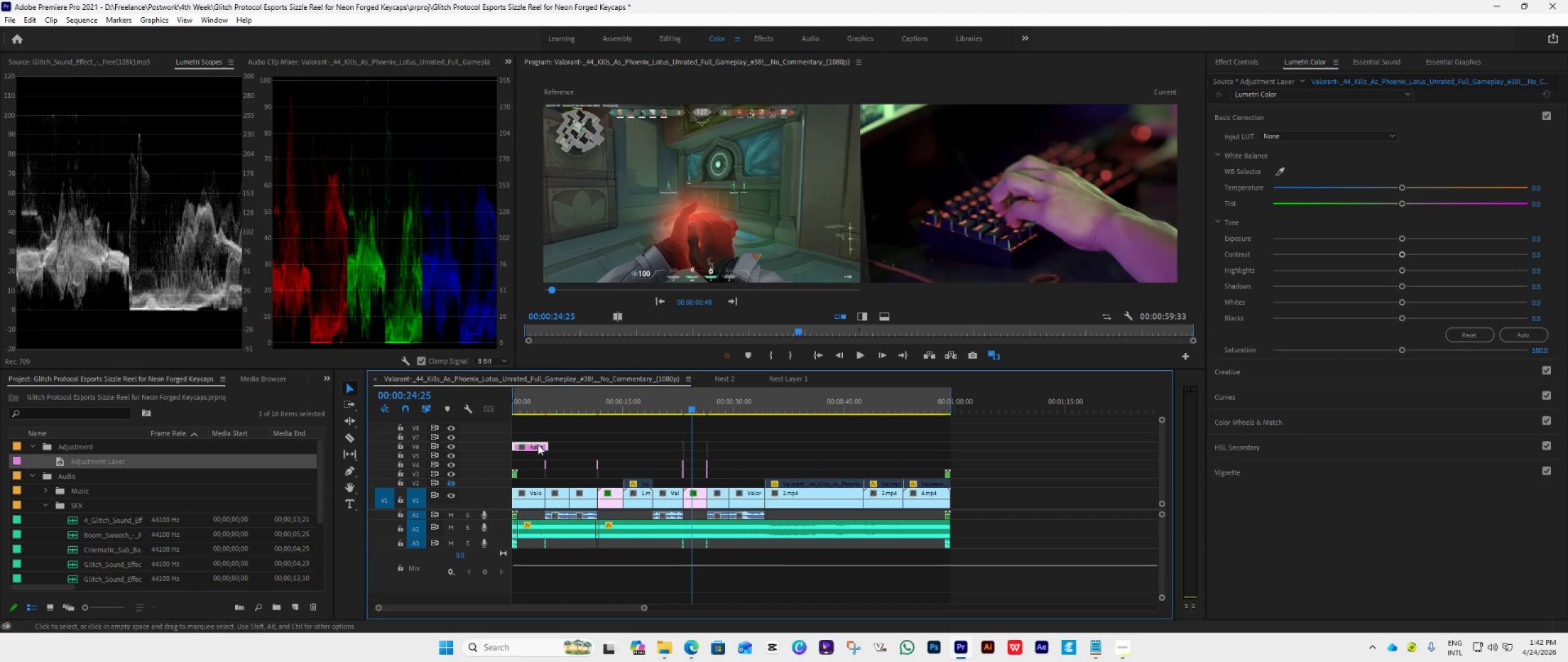 
left_click_drag(start_coordinate=[528, 449], to_coordinate=[526, 441])
 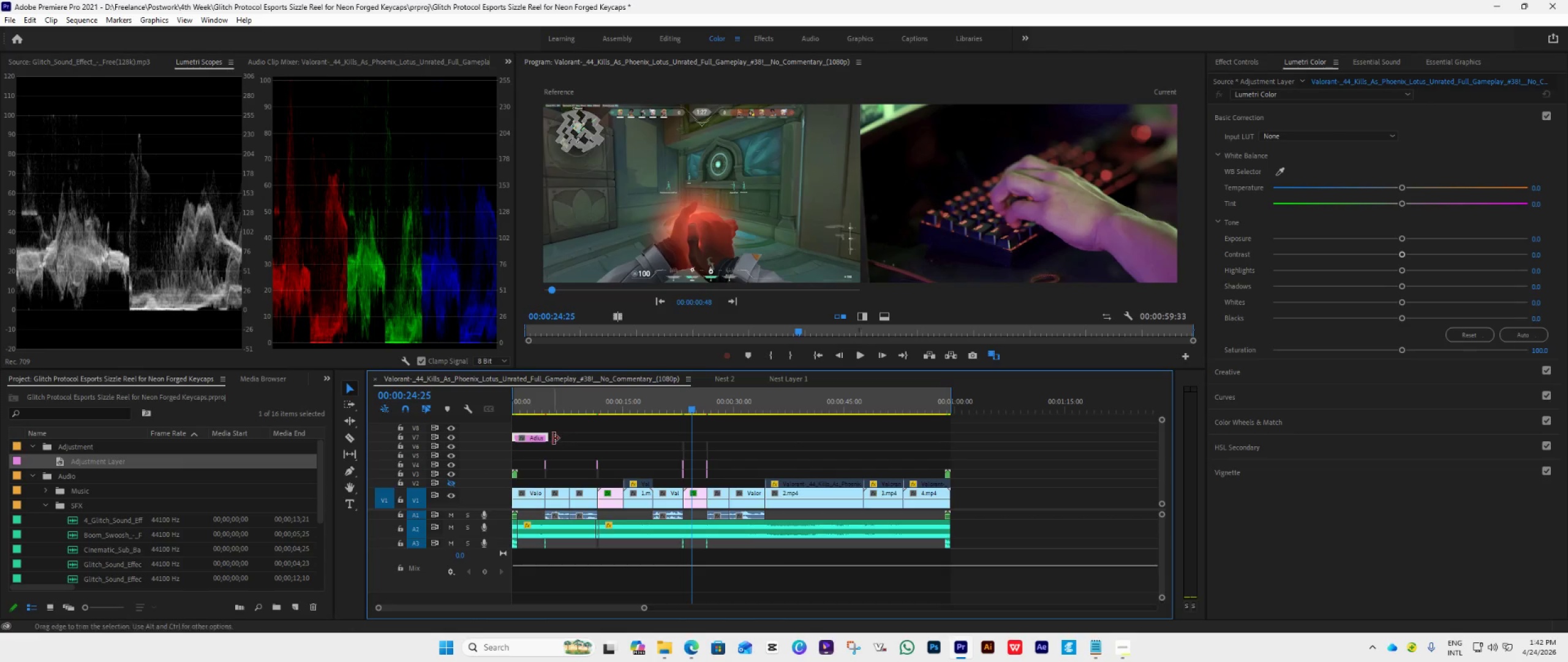 
left_click_drag(start_coordinate=[553, 438], to_coordinate=[956, 458])
 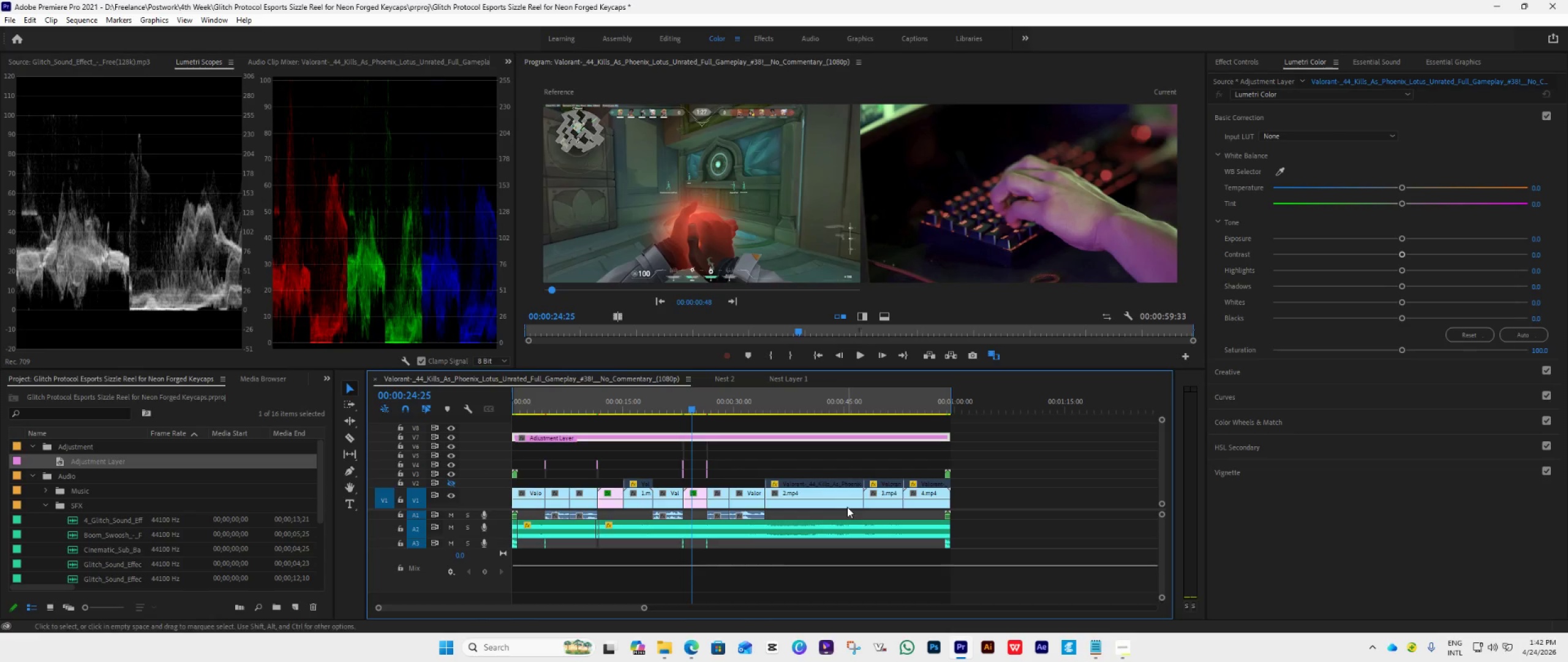 
key(Control+S)
 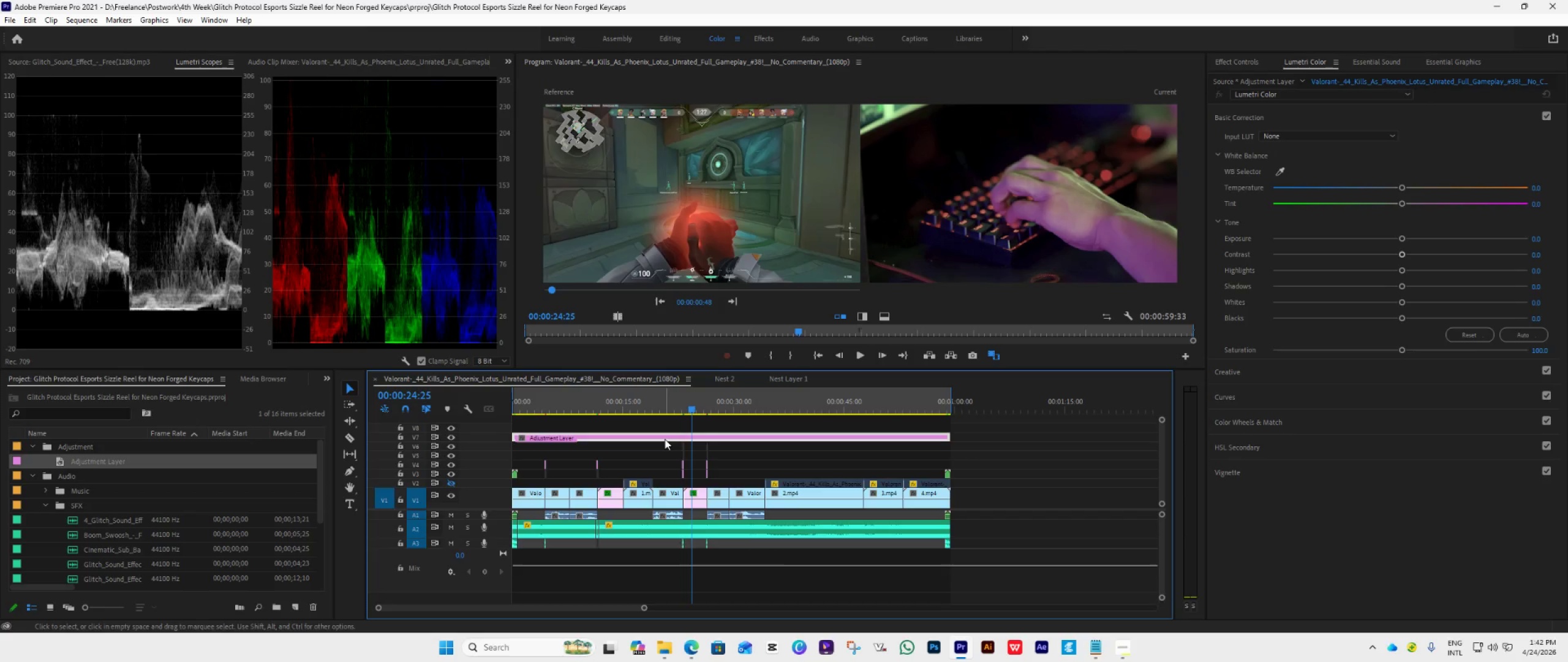 
left_click([665, 439])
 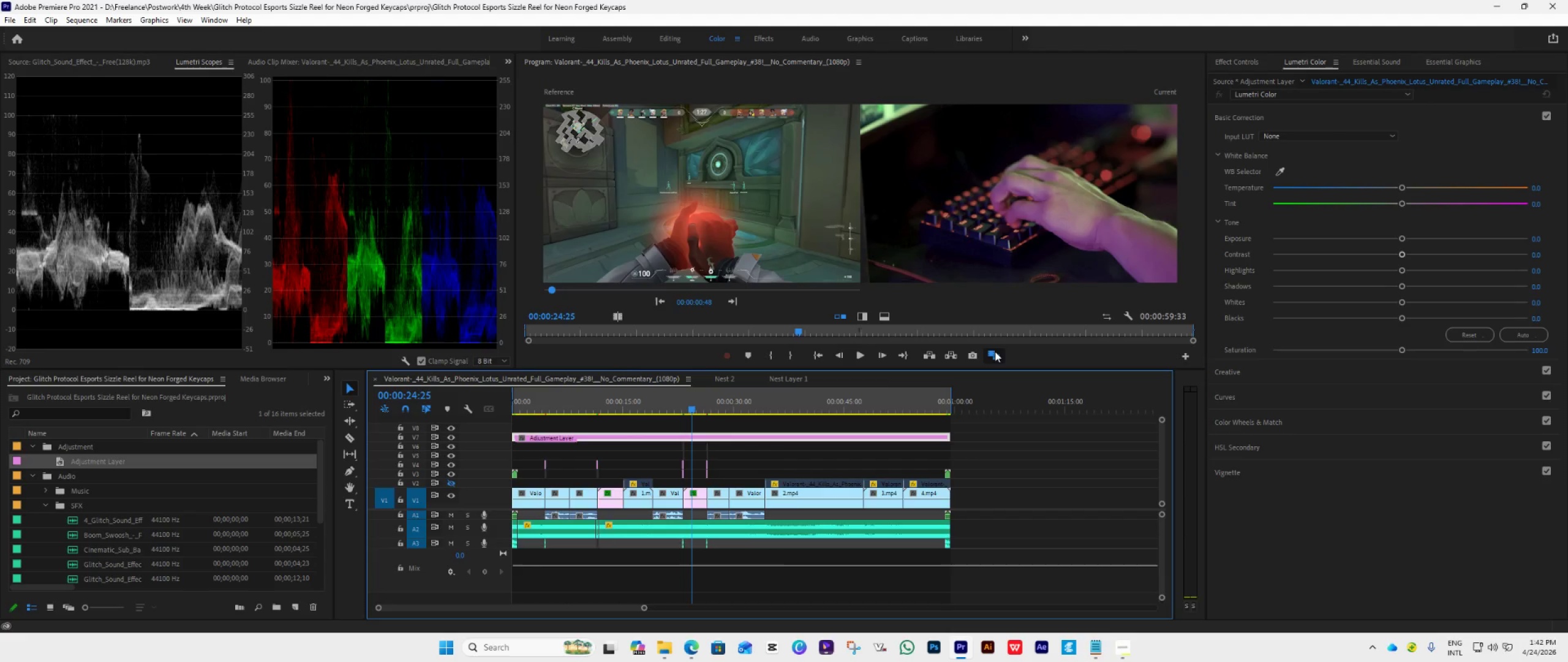 
left_click([995, 351])
 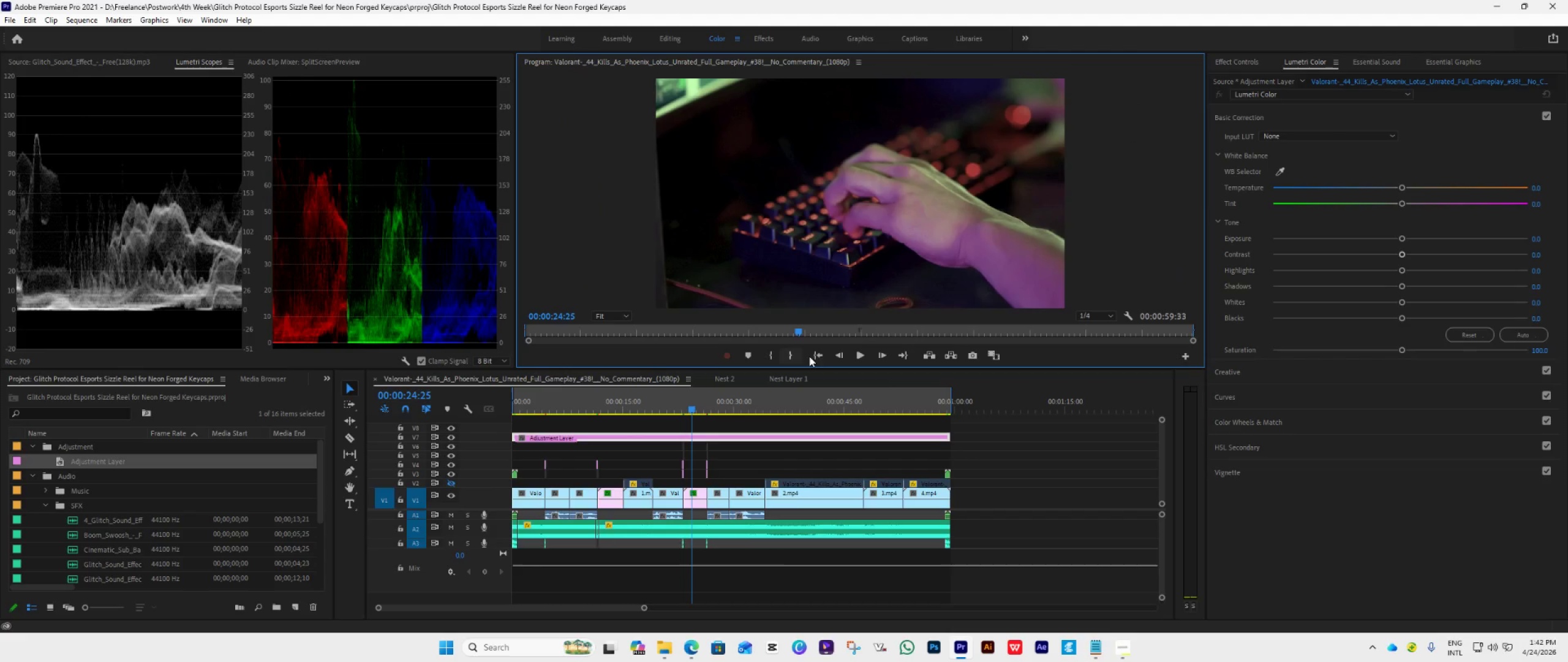 
left_click([821, 351])
 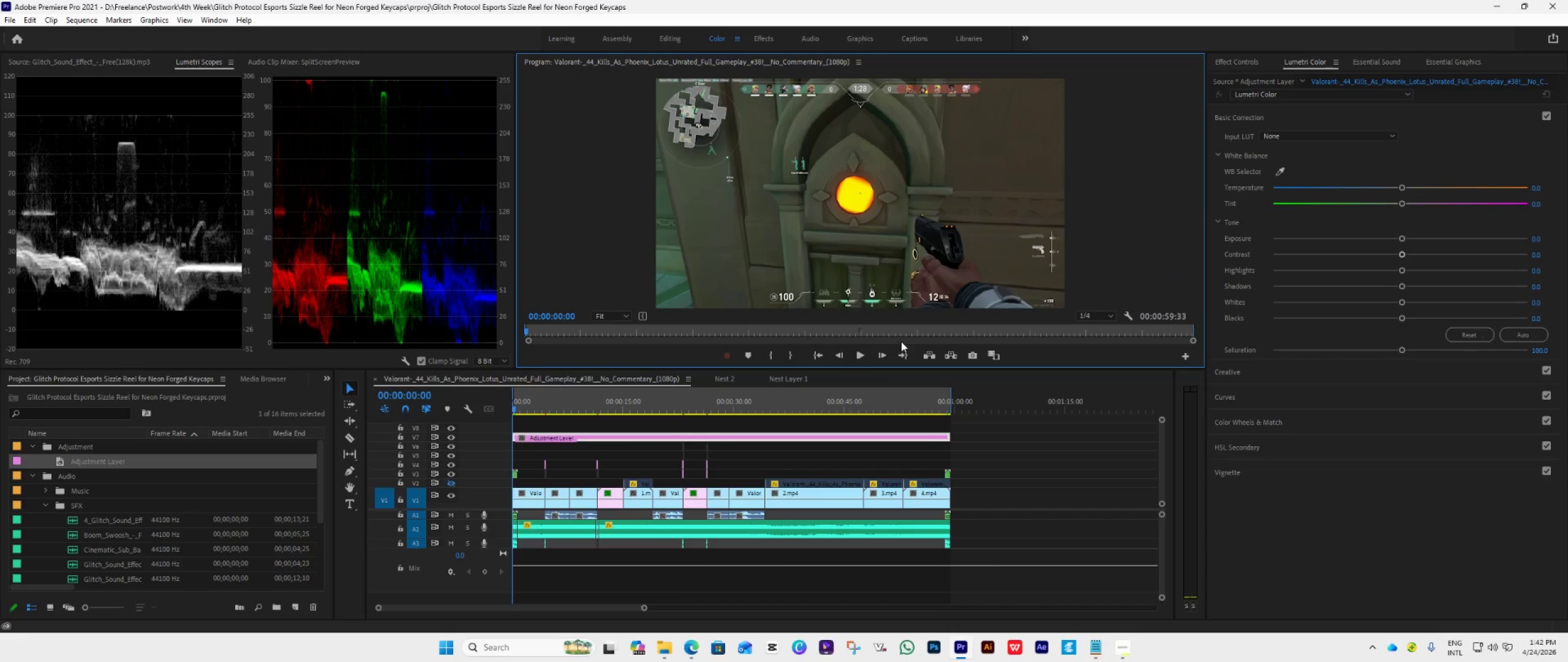 
left_click([888, 356])
 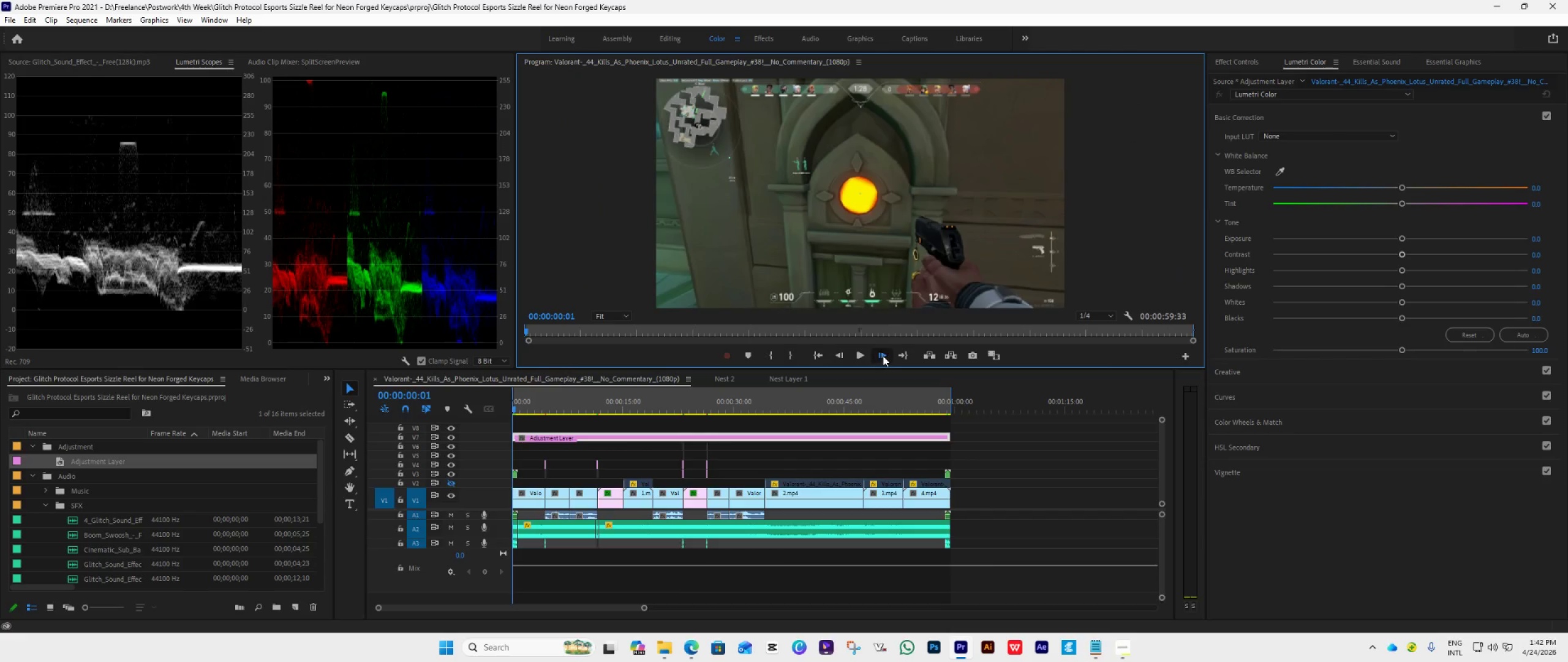 
double_click([883, 356])
 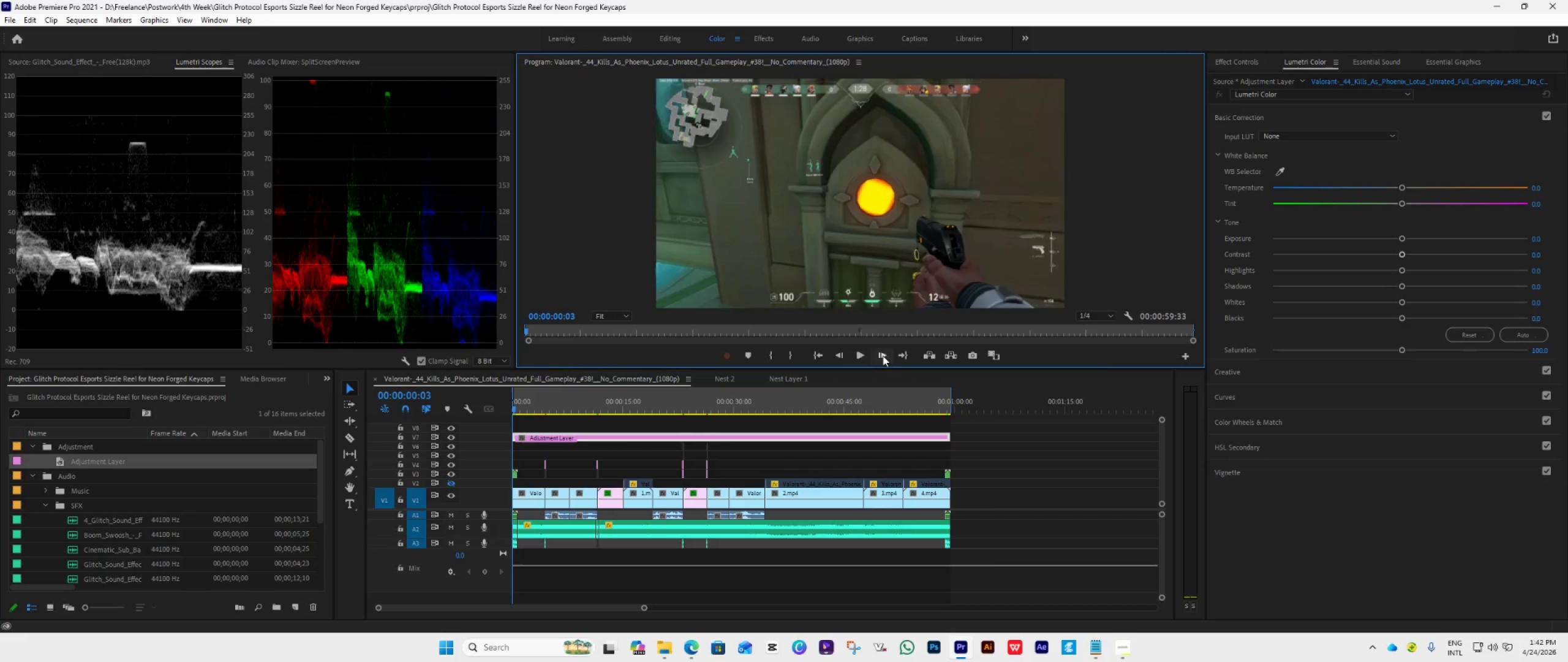 
triple_click([883, 356])
 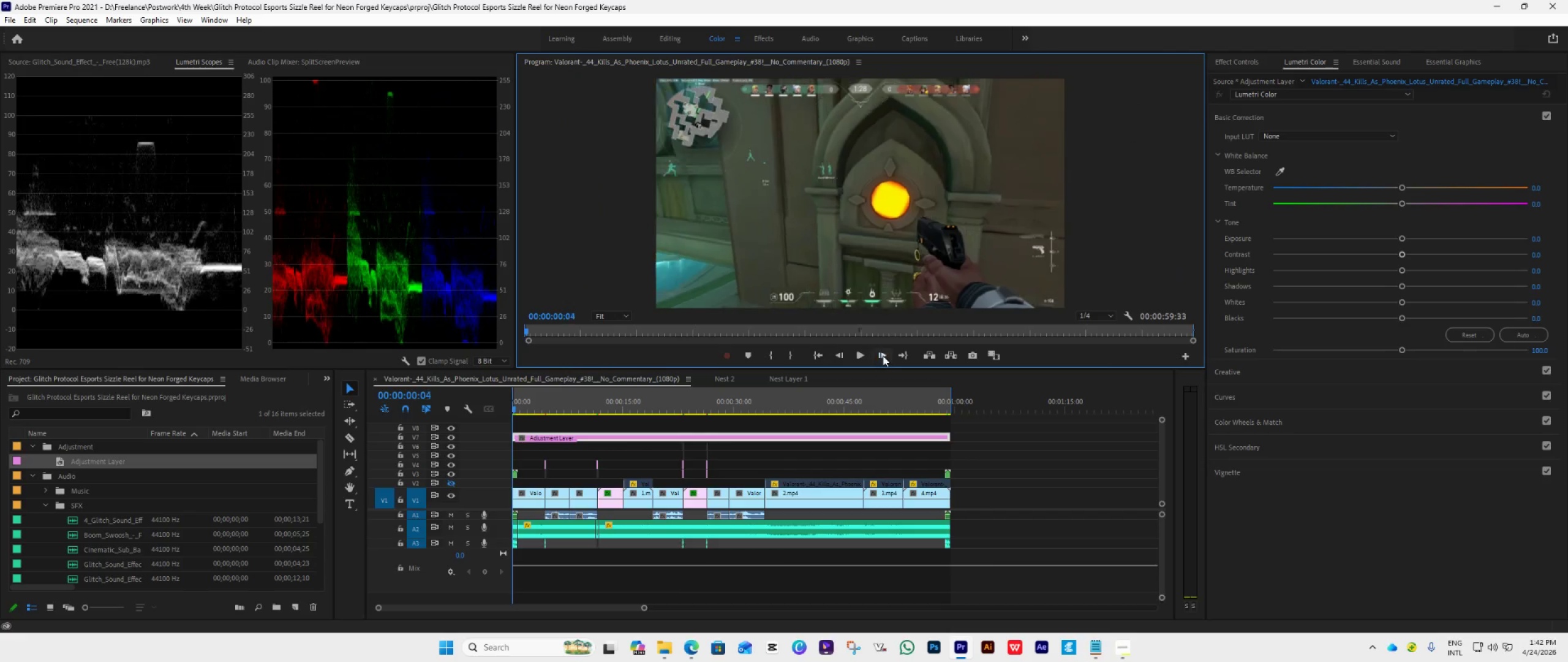 
triple_click([883, 356])
 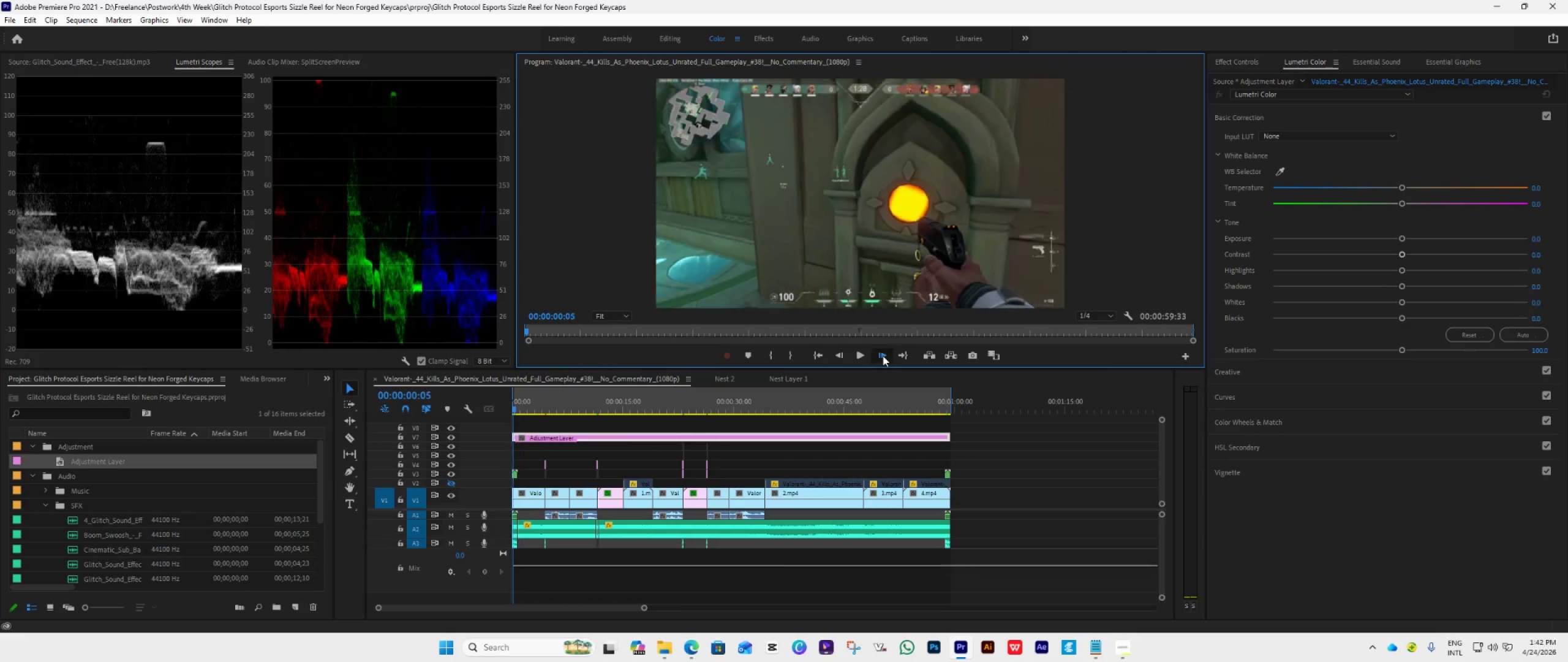 
triple_click([883, 356])
 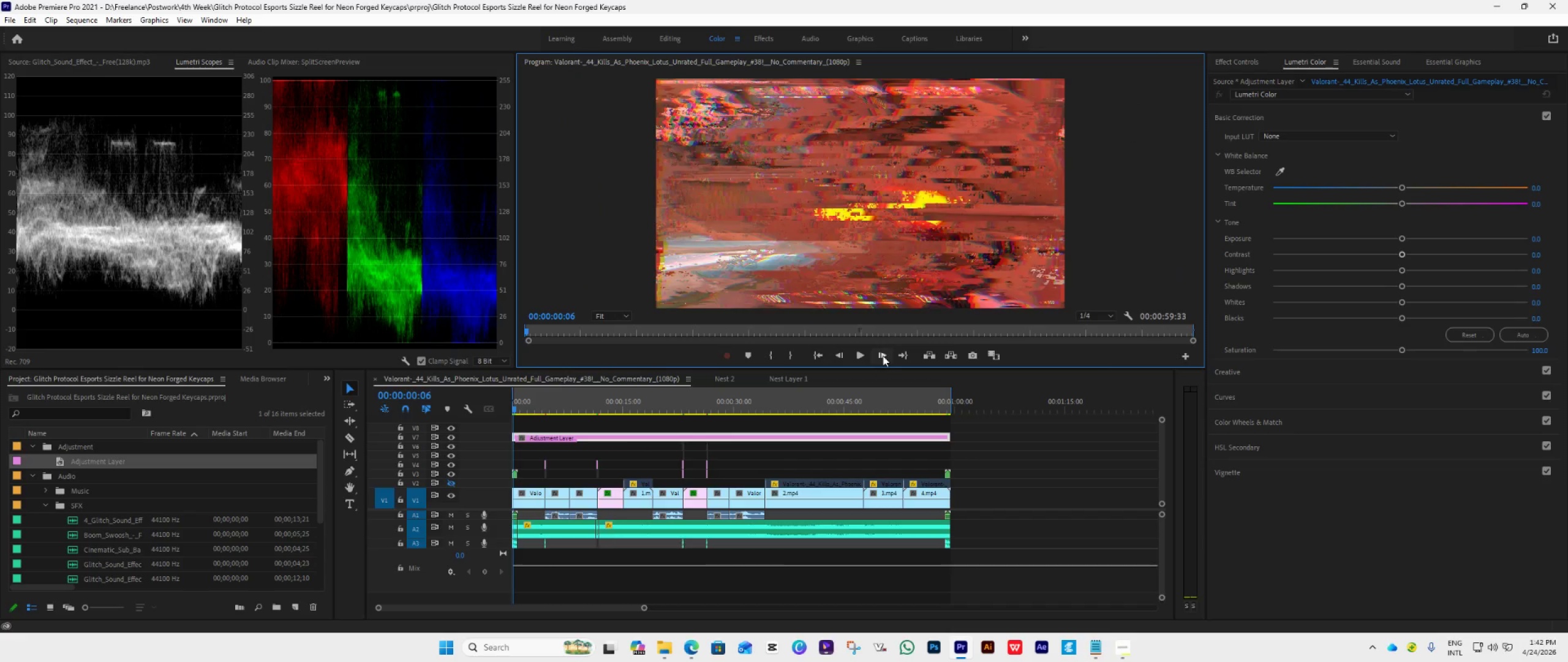 
triple_click([883, 356])
 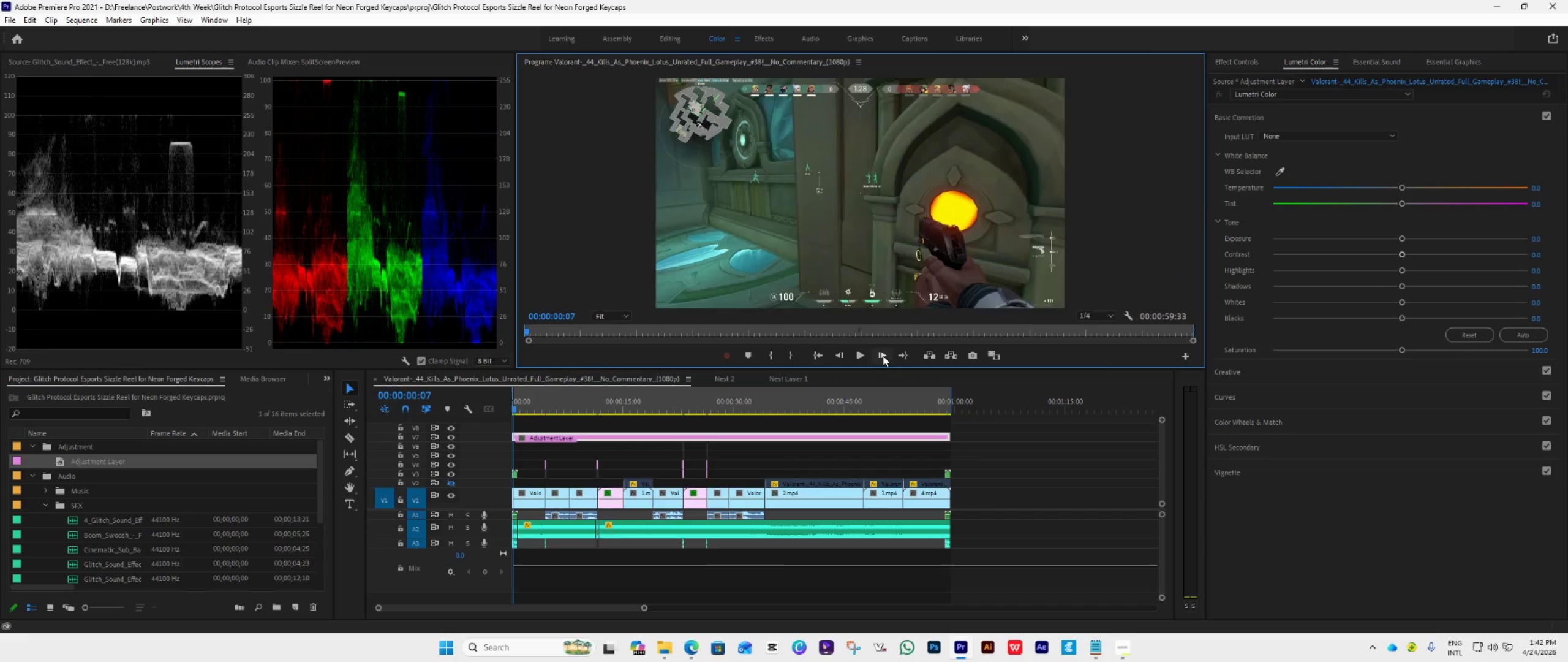 
triple_click([883, 356])
 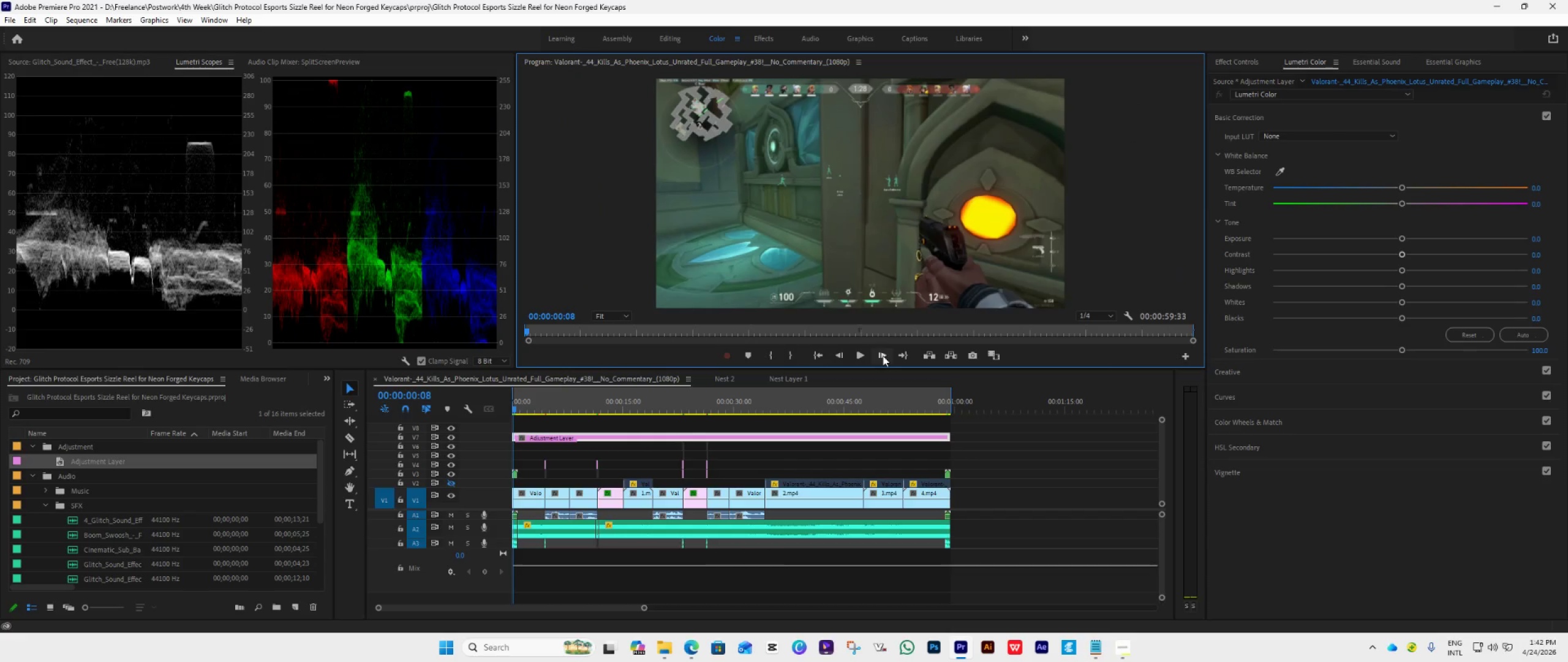 
triple_click([883, 356])
 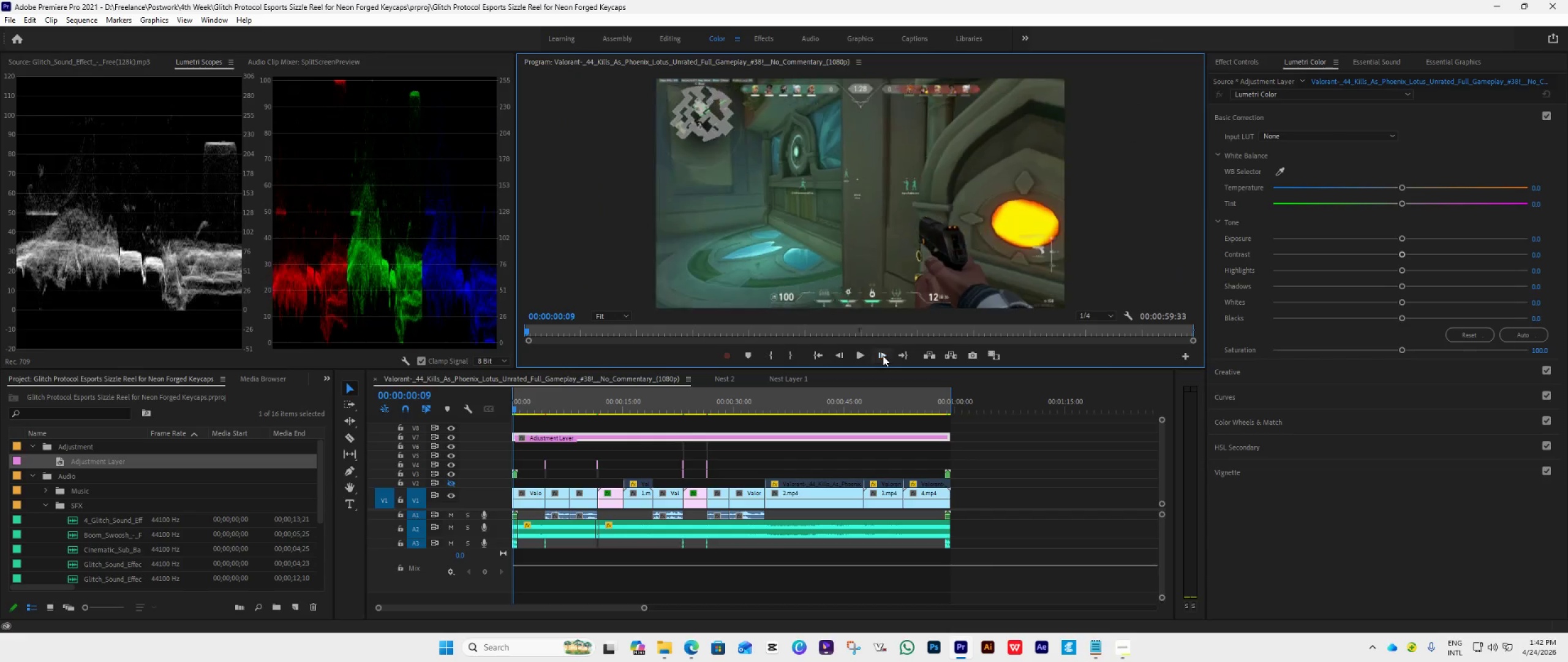 
triple_click([883, 356])
 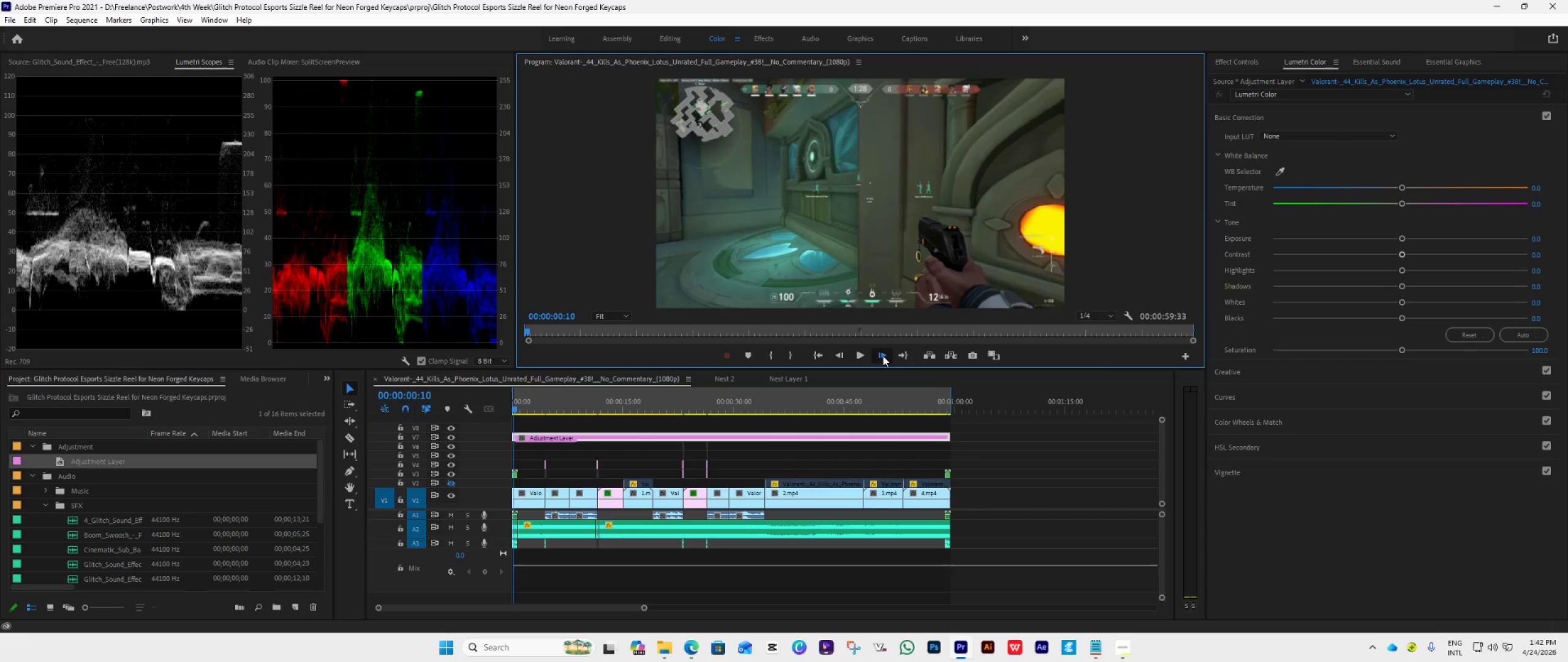 
triple_click([883, 356])
 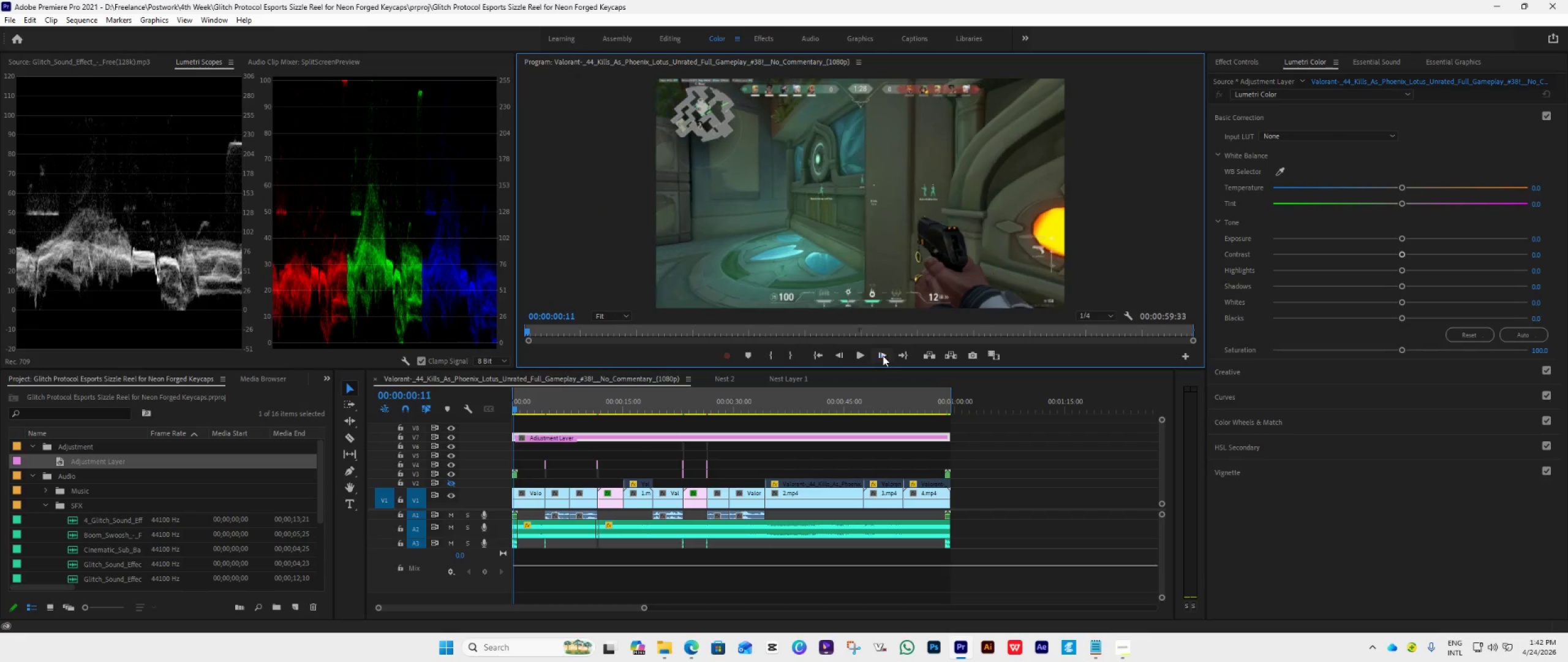 
triple_click([883, 356])
 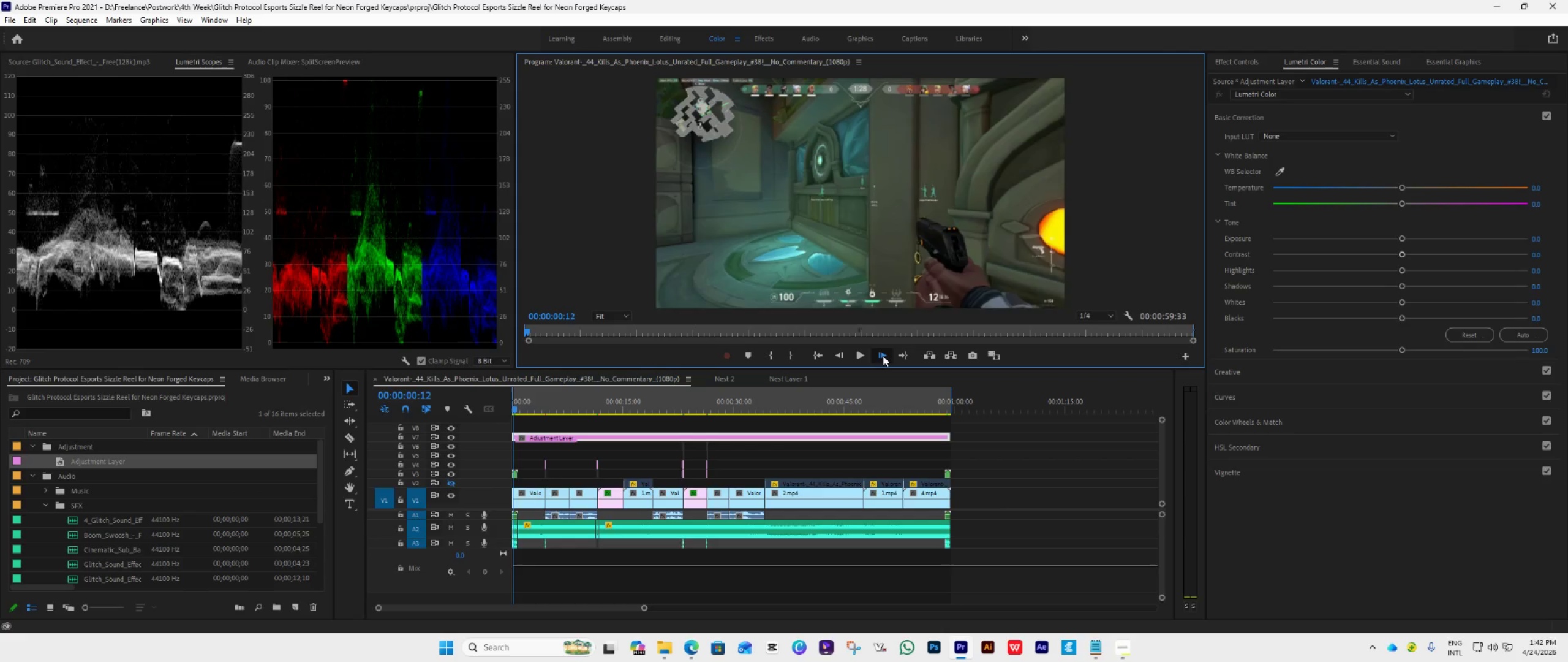 
triple_click([883, 356])
 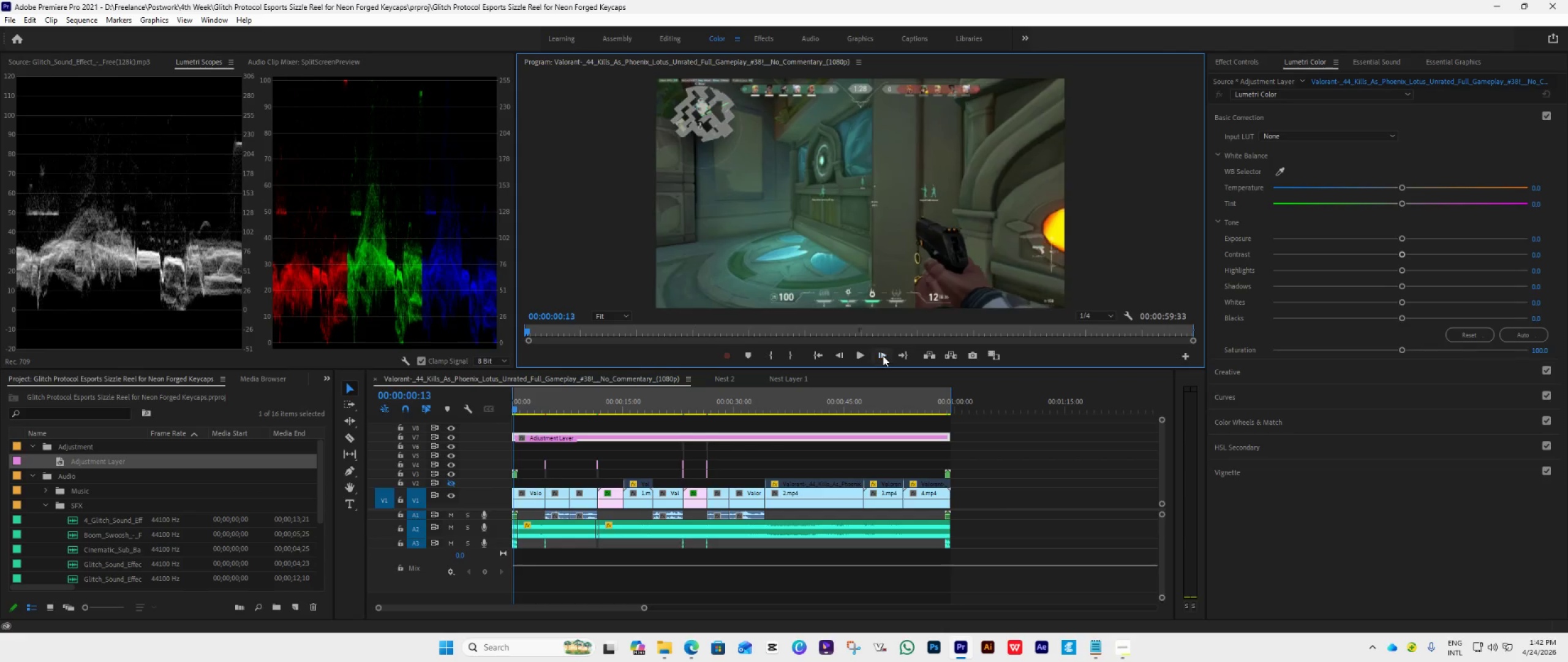 
triple_click([883, 356])
 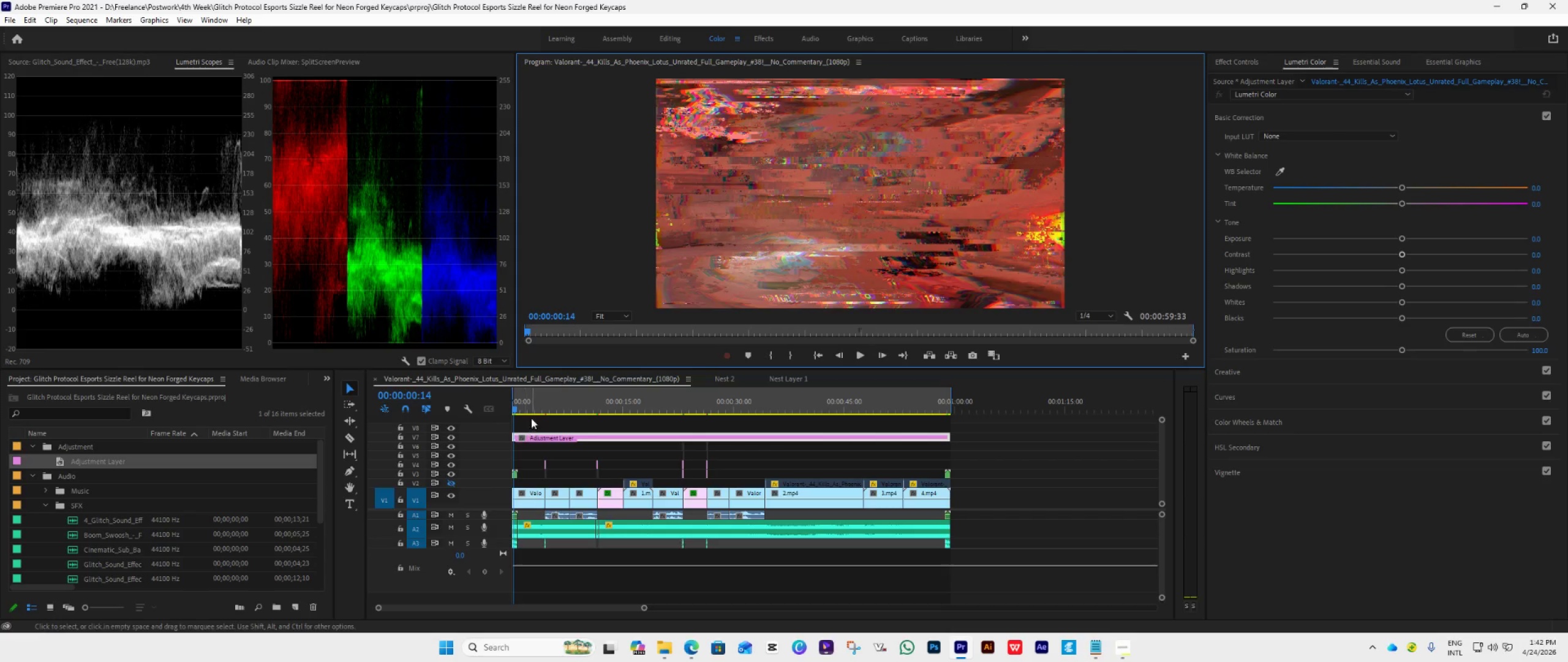 
left_click([528, 412])
 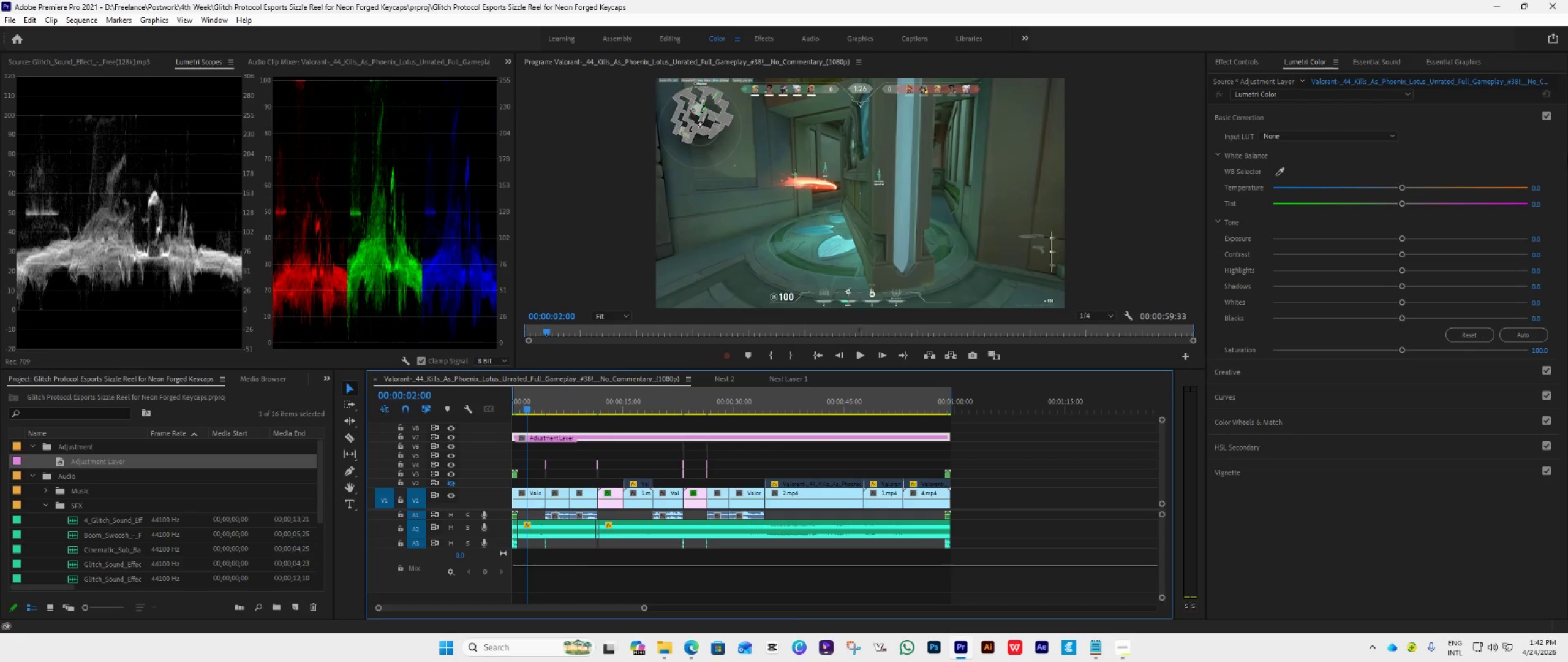 
double_click([1297, 113])
 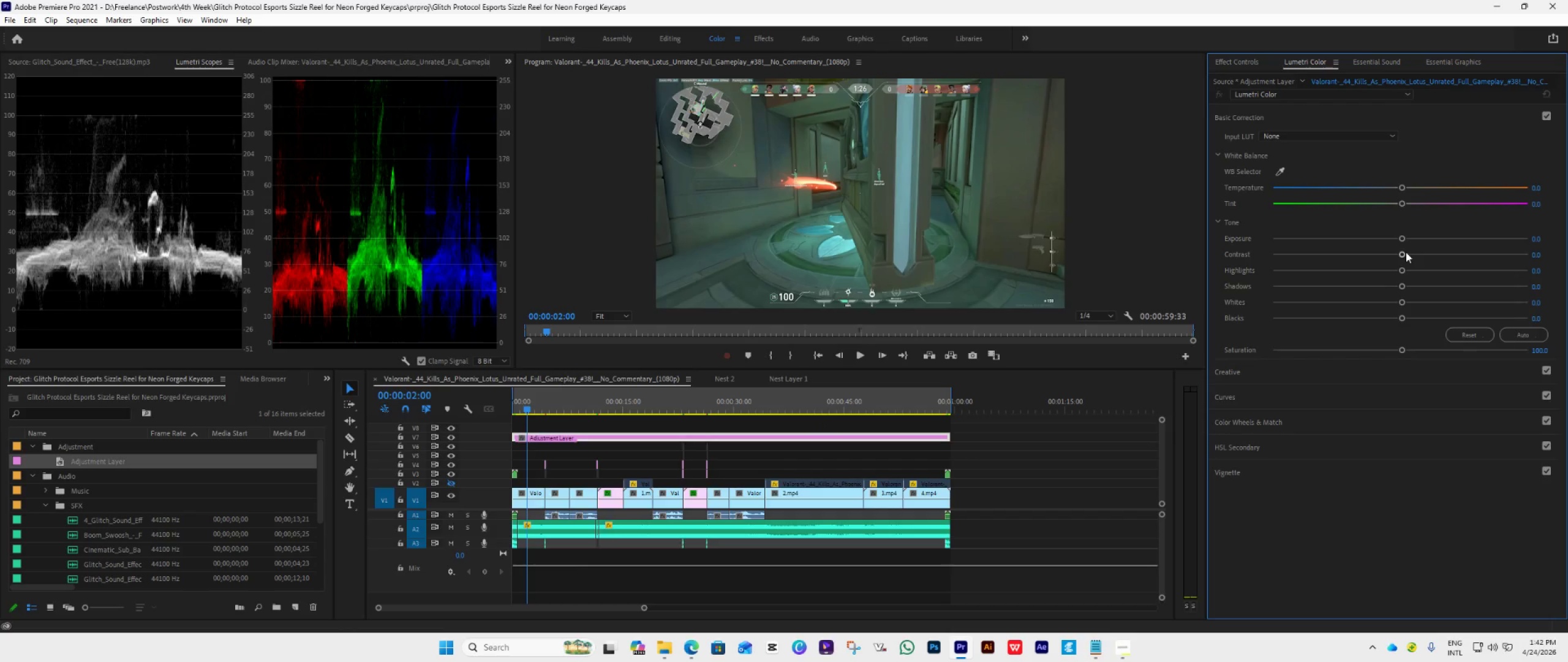 
left_click_drag(start_coordinate=[1404, 252], to_coordinate=[1439, 261])
 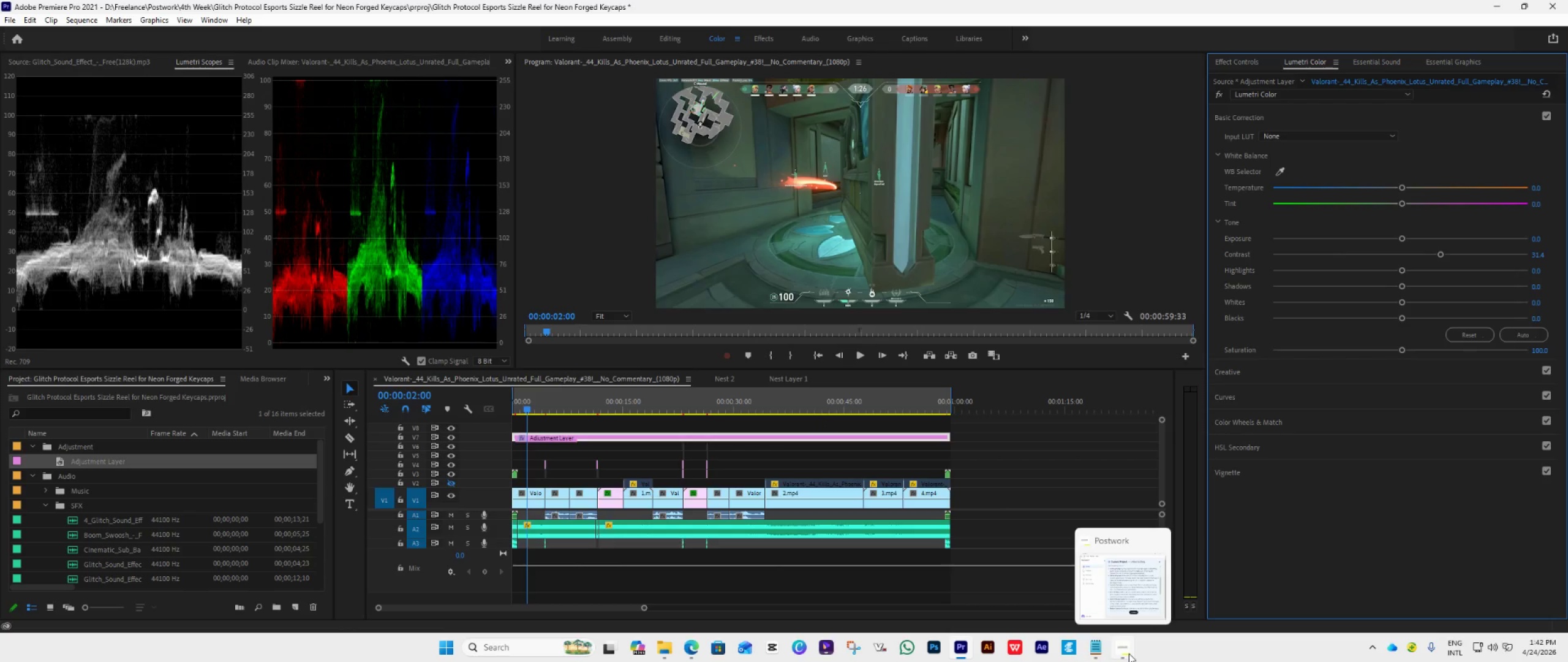 
left_click([1131, 597])
 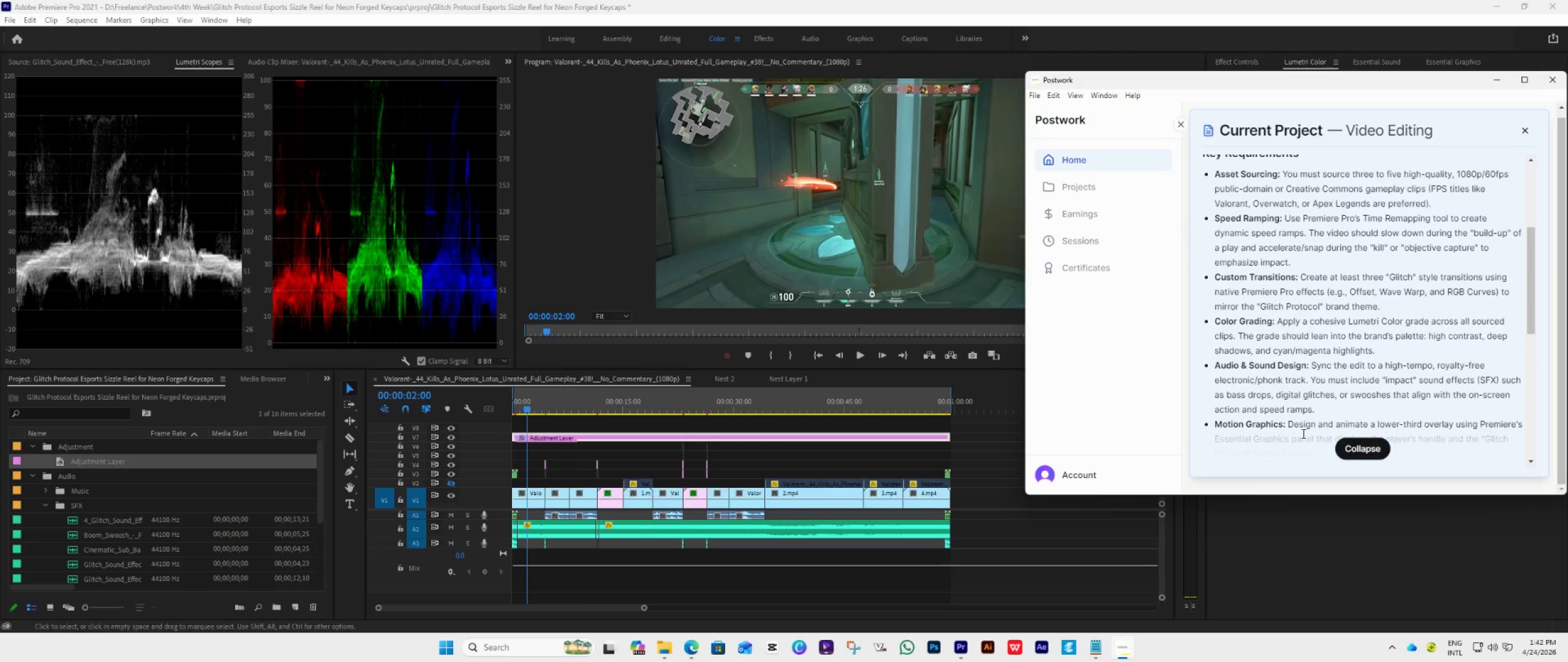 
wait(7.67)
 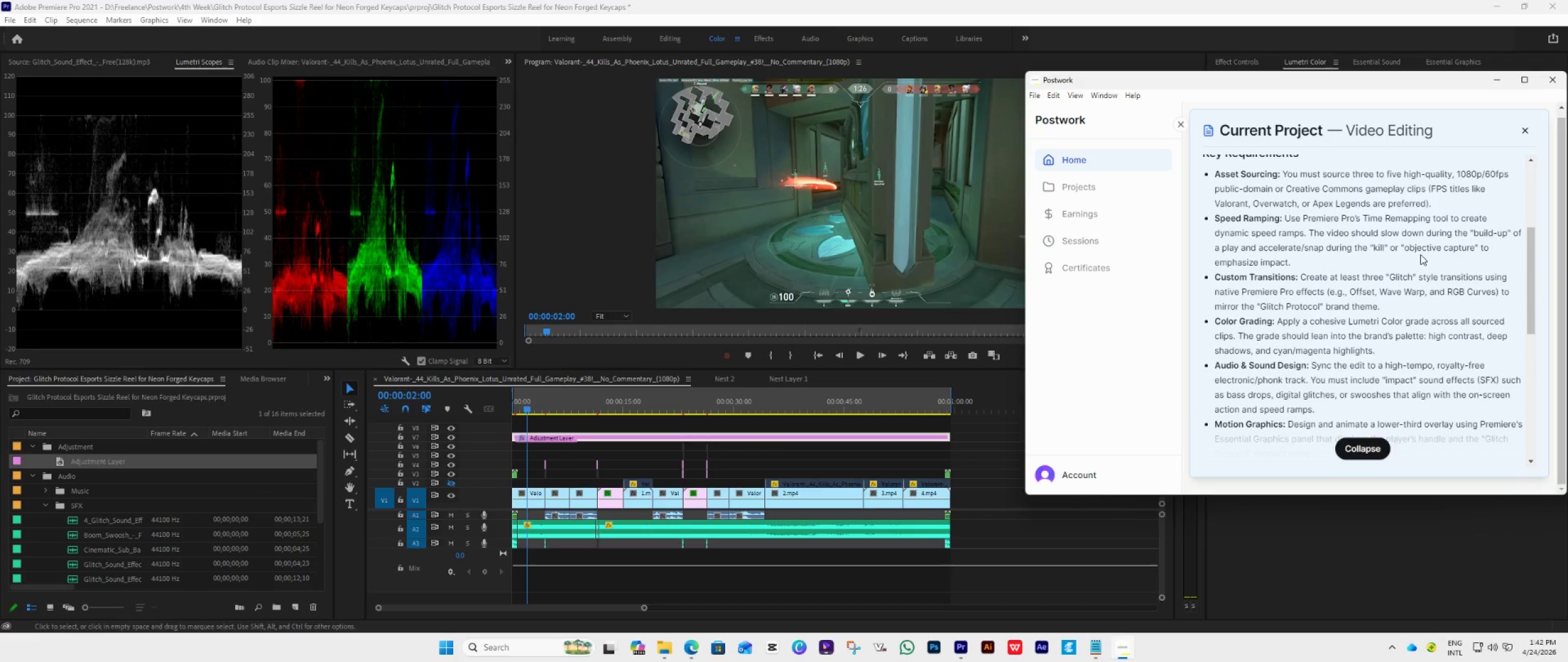 
left_click_drag(start_coordinate=[1439, 255], to_coordinate=[1465, 267])
 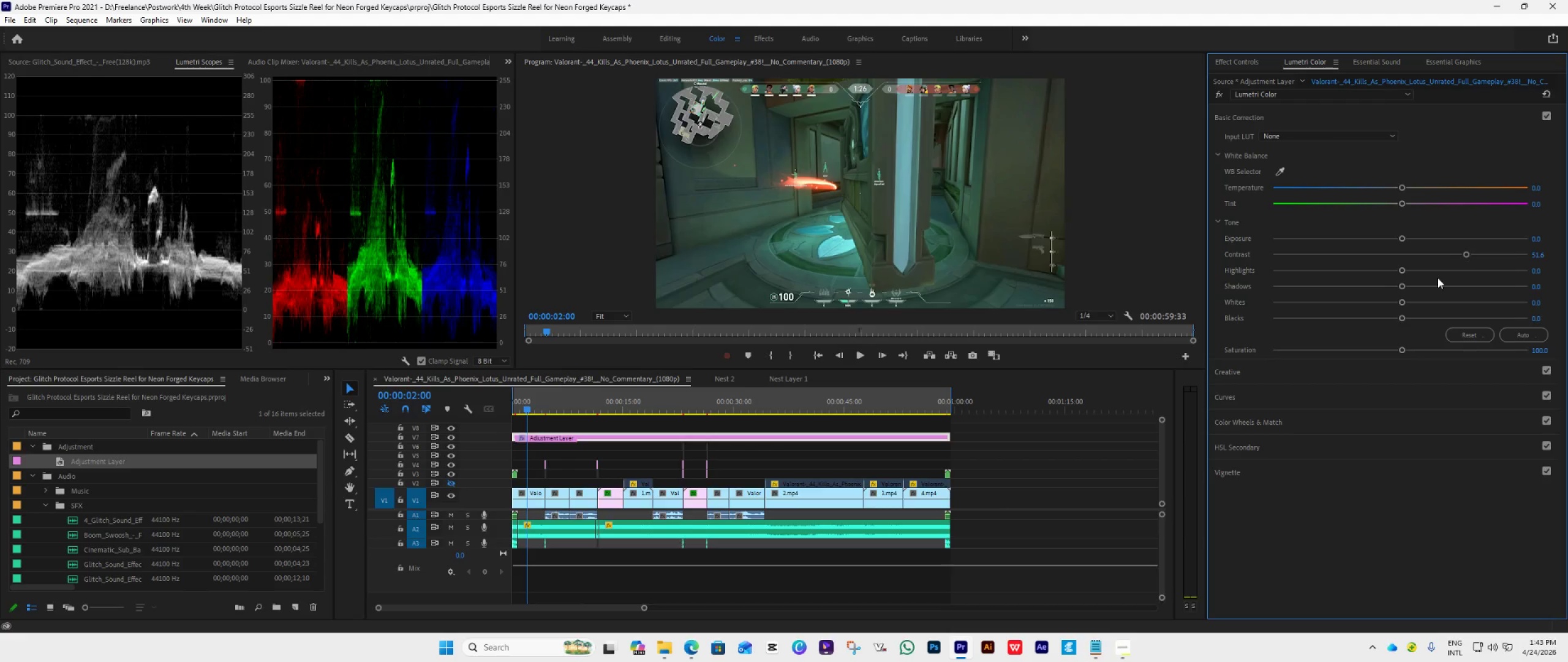 
wait(5.36)
 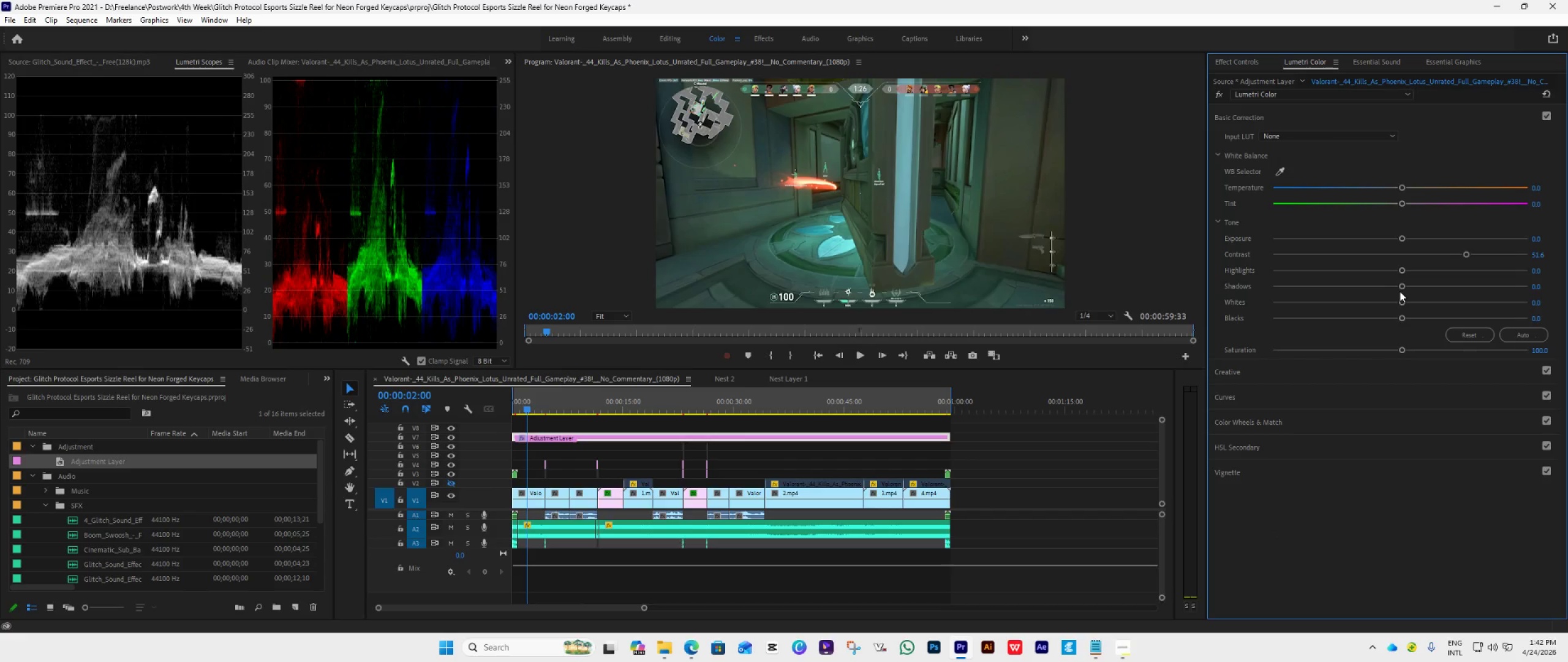 
left_click_drag(start_coordinate=[1399, 288], to_coordinate=[1341, 308])
 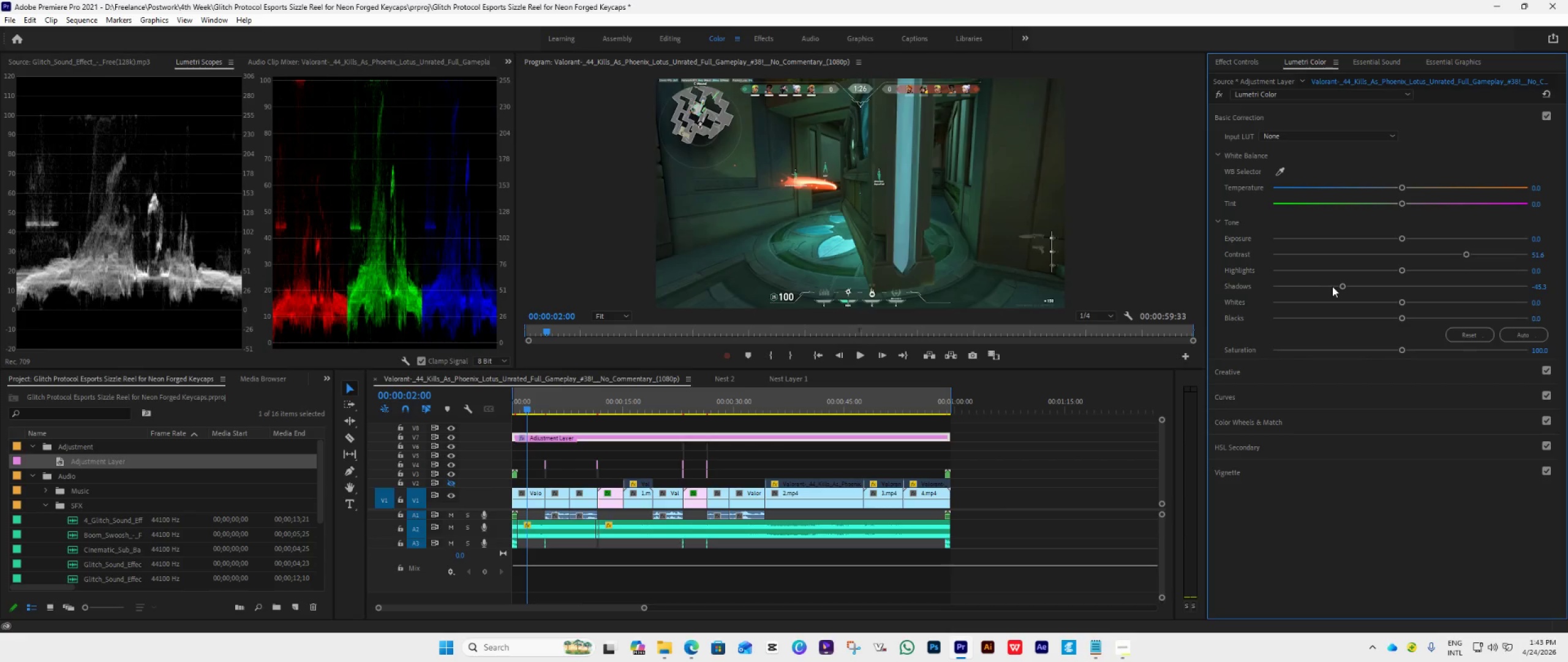 
double_click([1332, 286])
 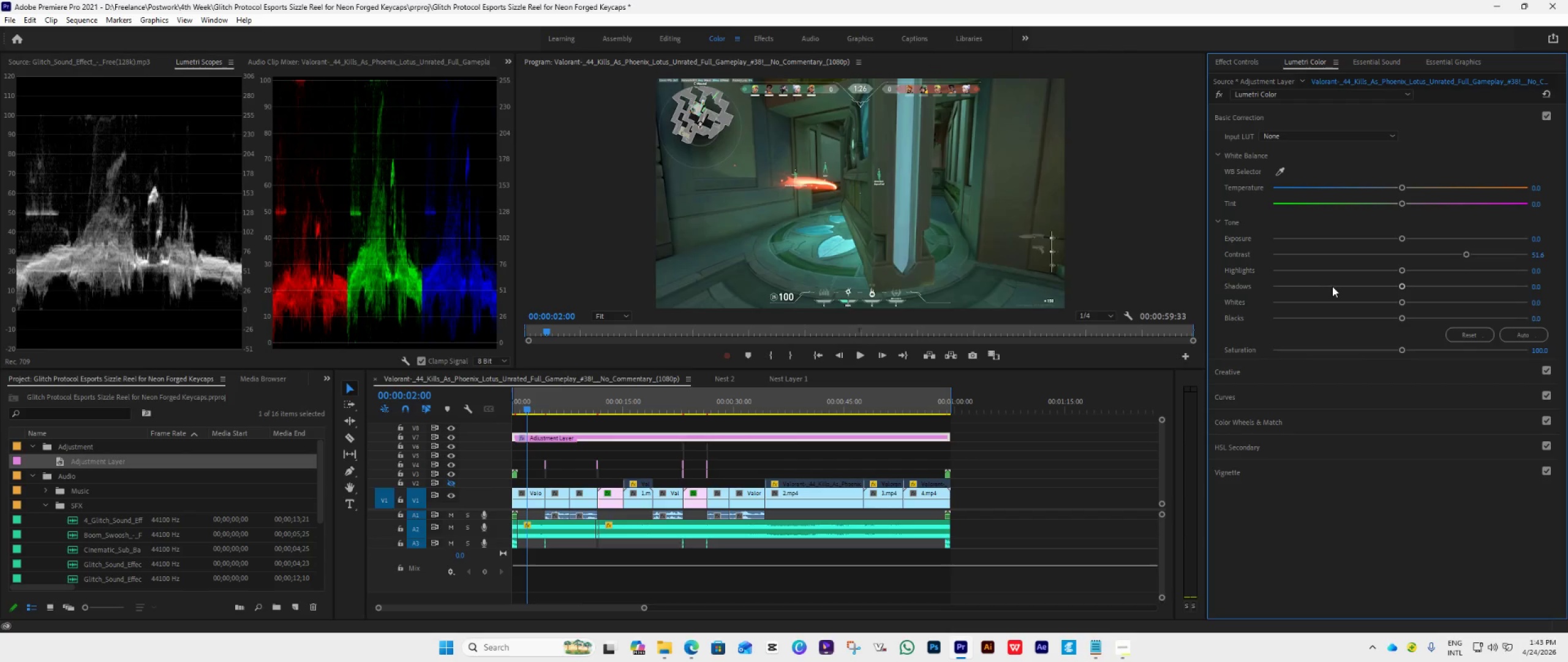 
triple_click([1332, 286])
 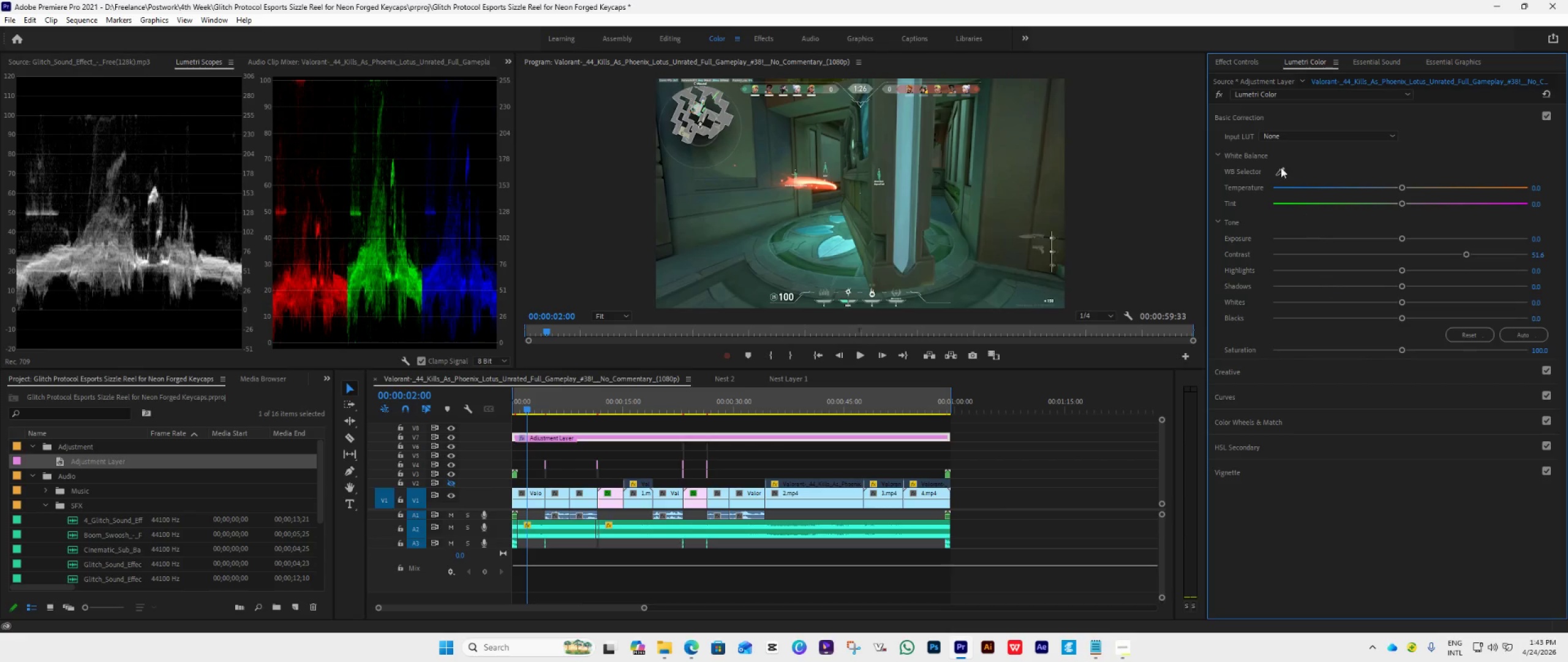 
left_click([1273, 119])
 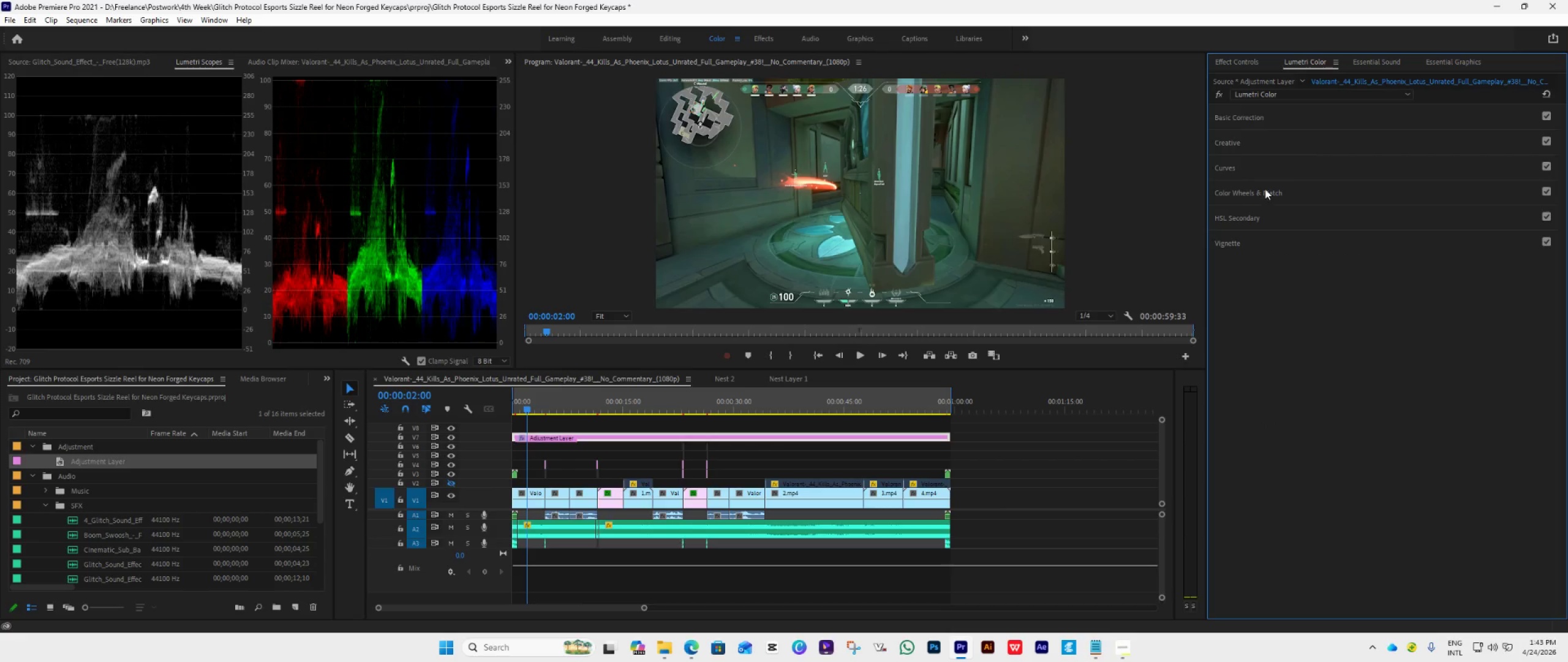 
left_click([1270, 185])
 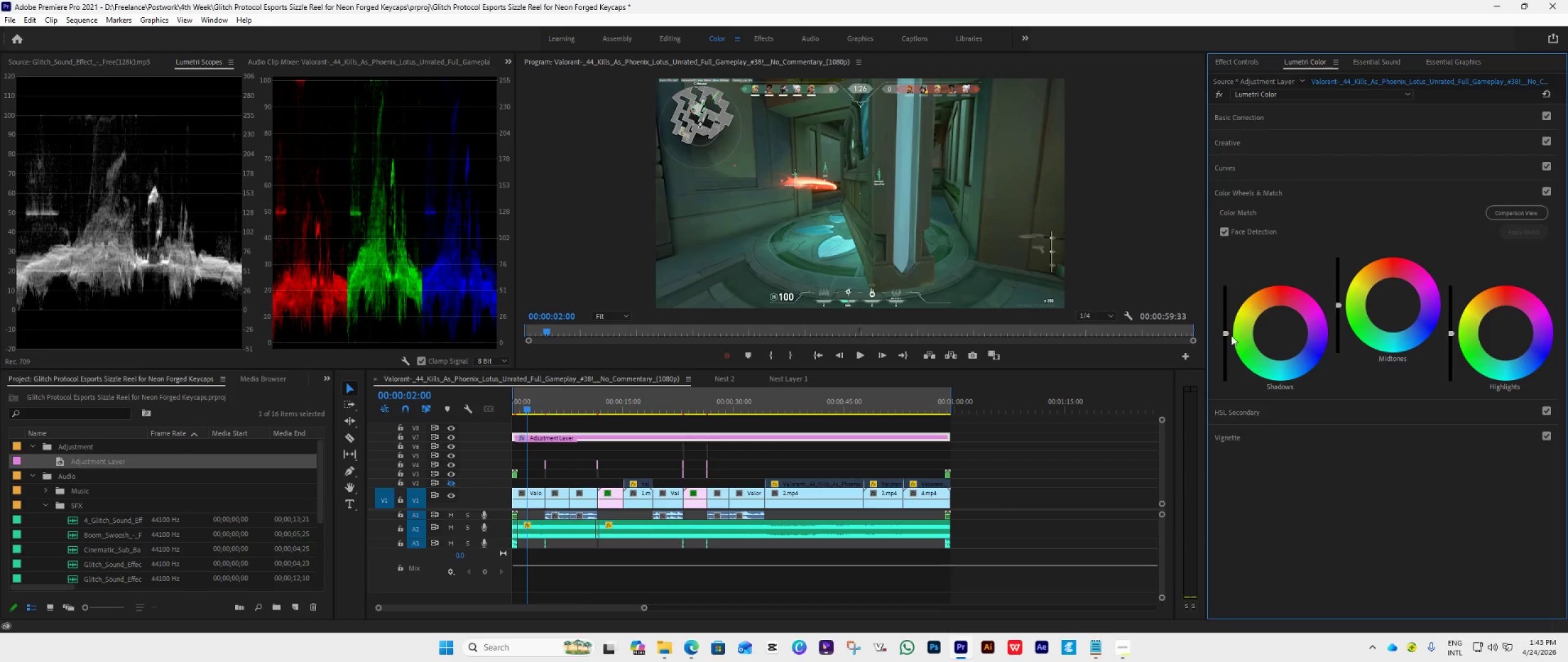 
left_click_drag(start_coordinate=[1226, 335], to_coordinate=[1215, 509])
 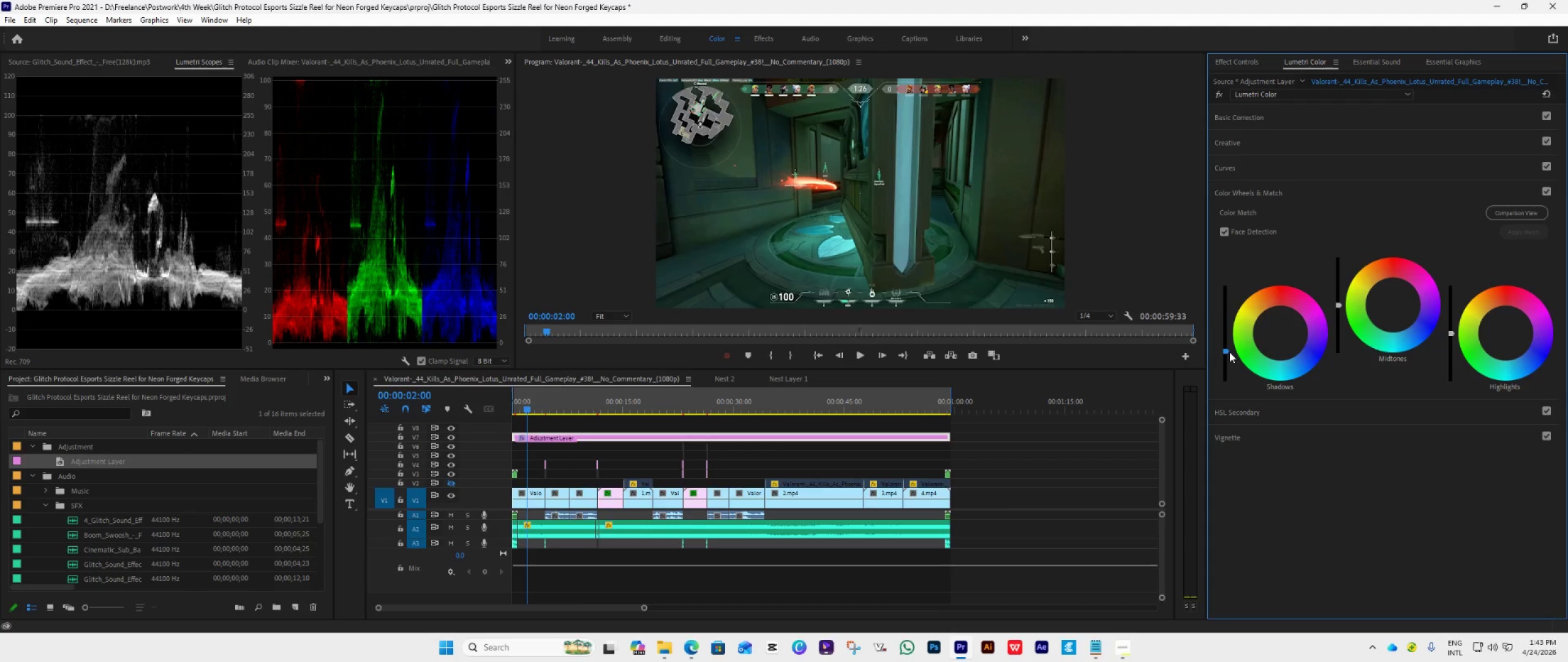 
left_click_drag(start_coordinate=[1224, 351], to_coordinate=[1221, 420])
 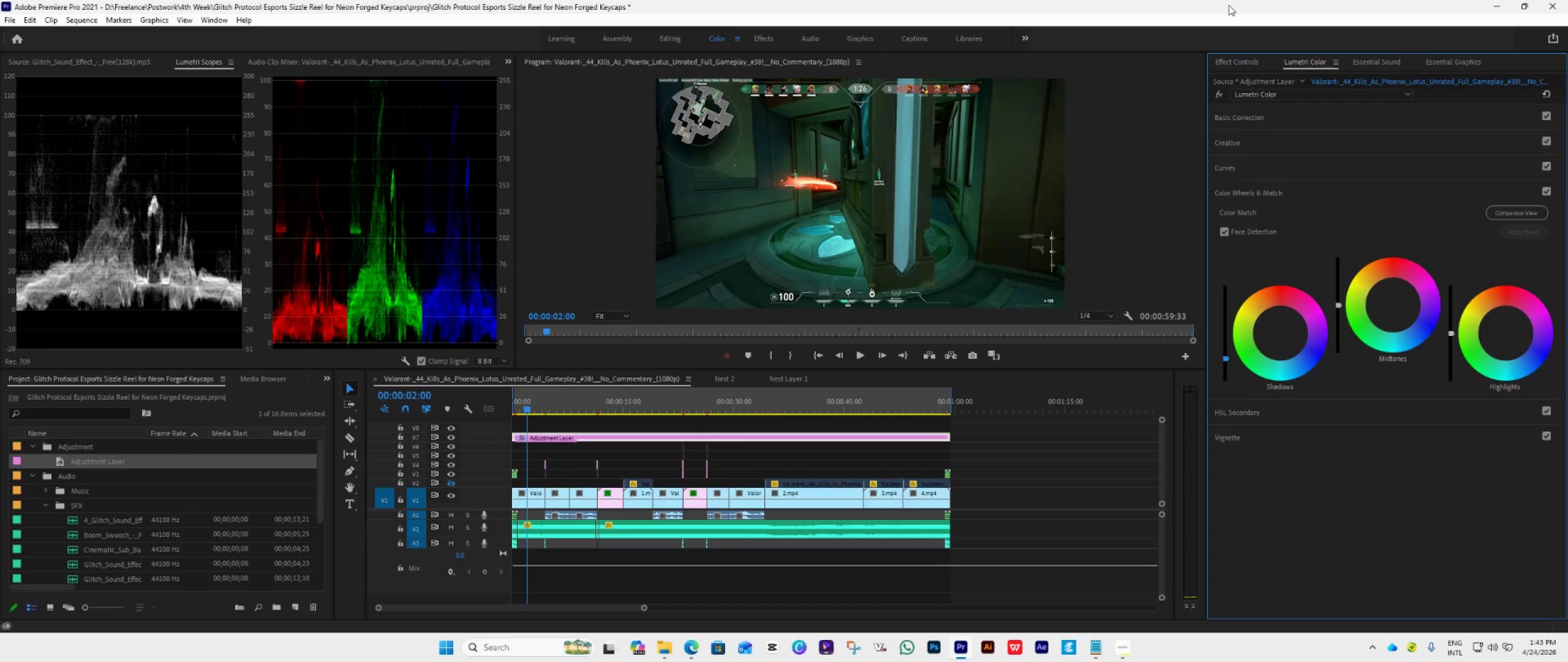 
left_click([1319, 109])
 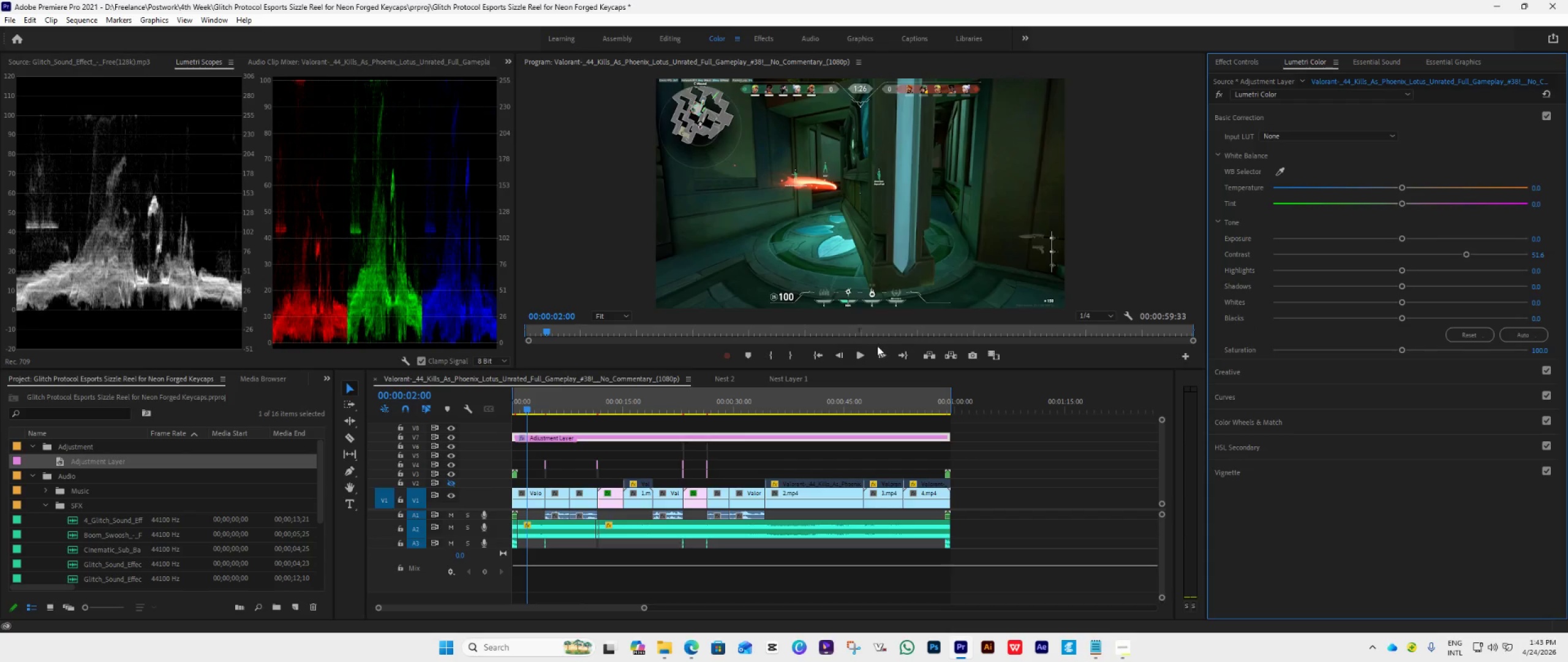 
left_click([988, 353])
 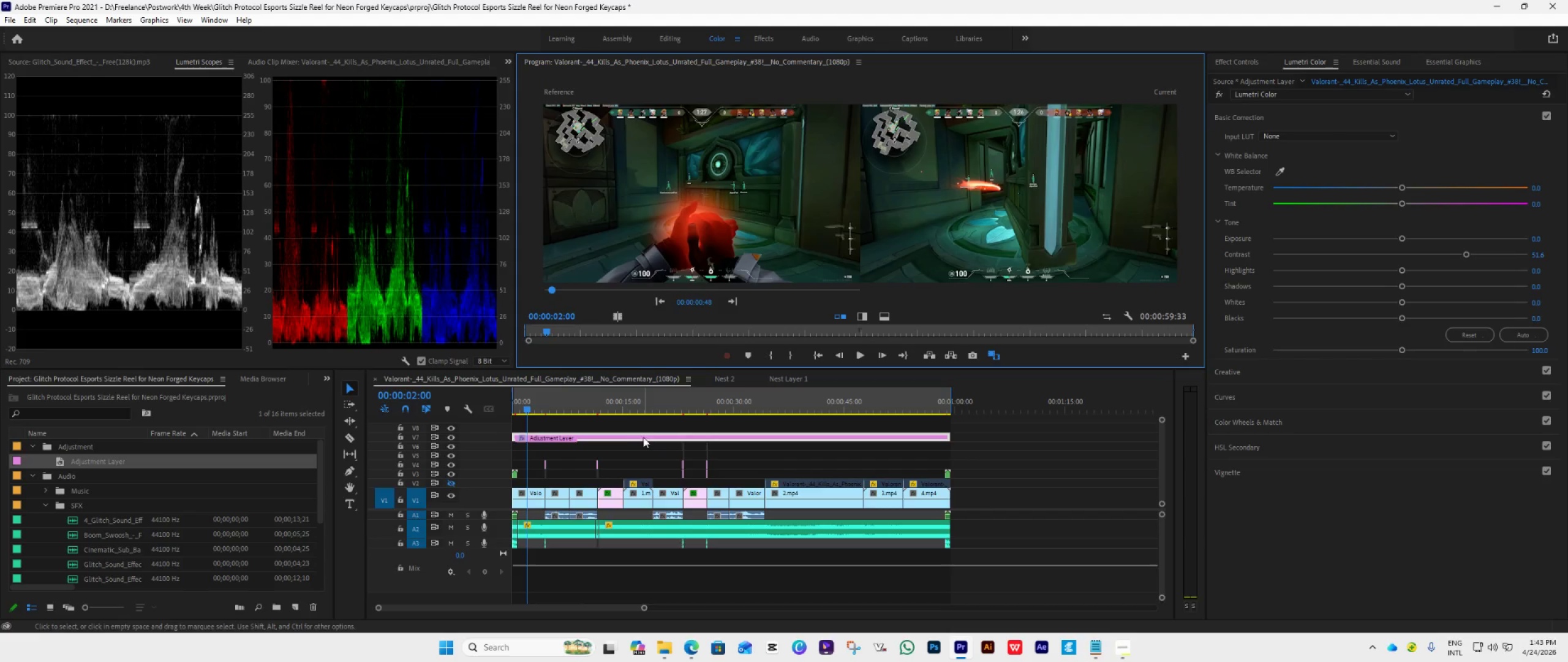 
left_click([671, 406])
 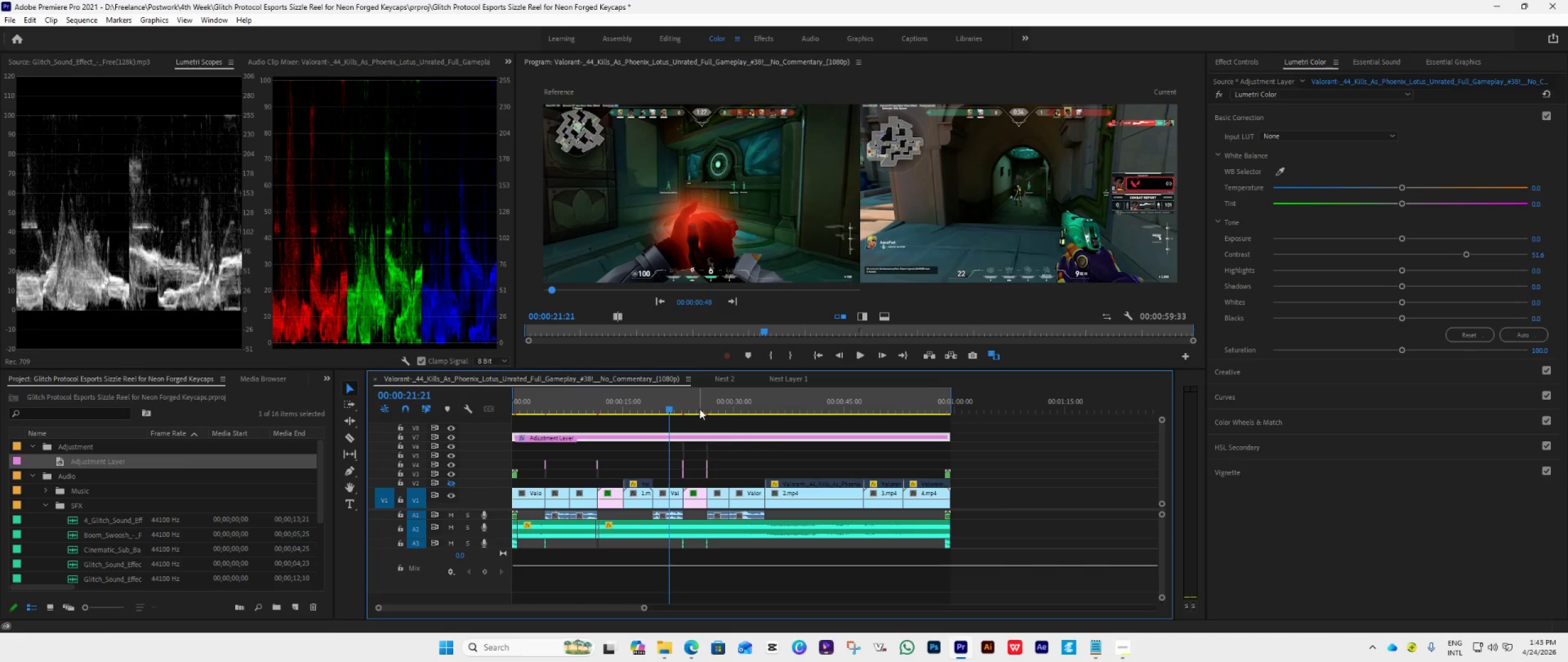 
left_click([695, 406])
 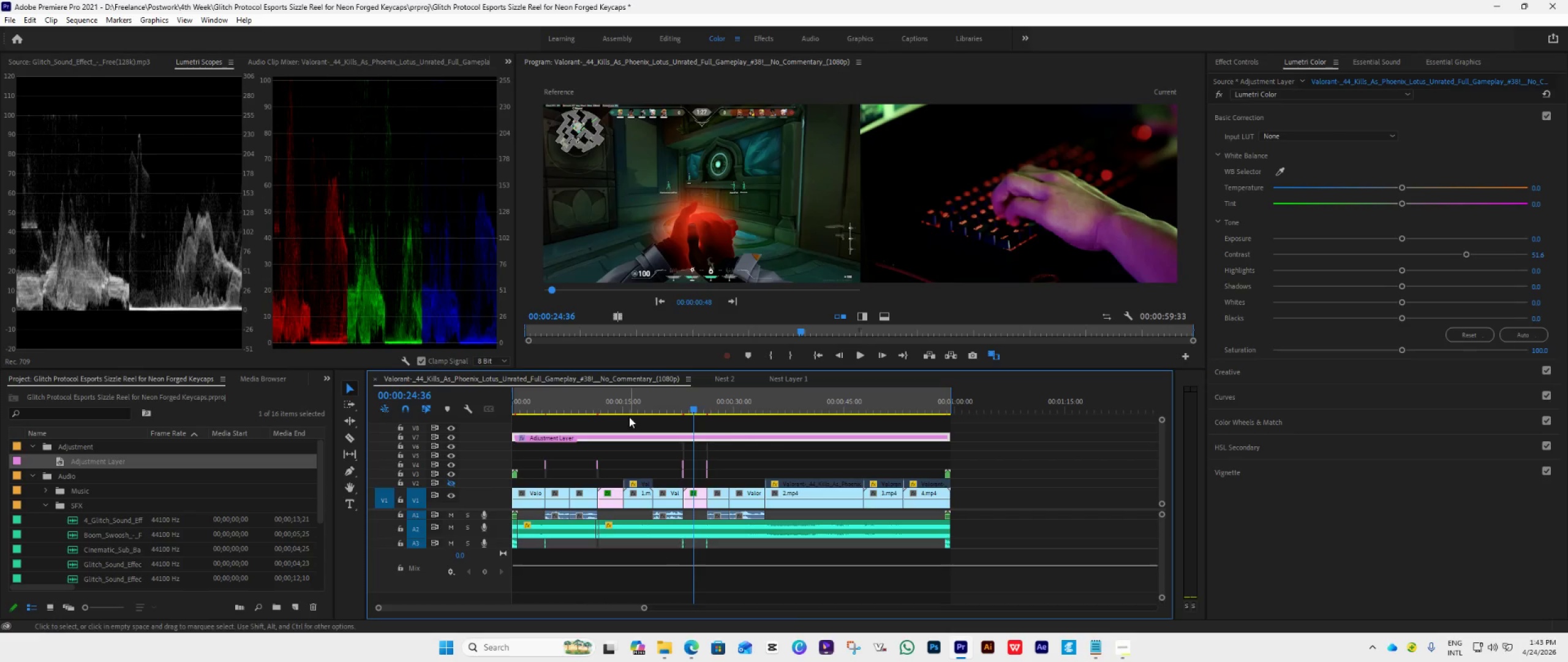 
left_click([646, 409])
 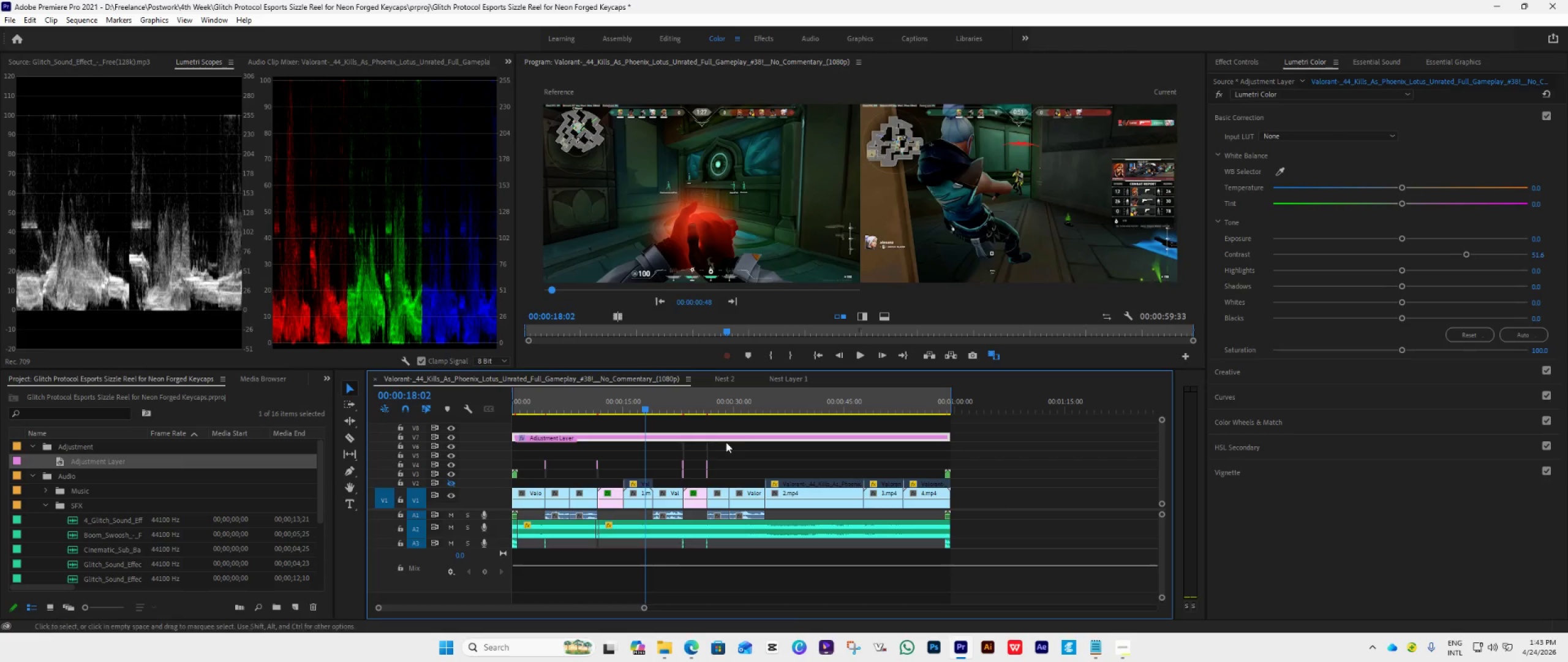 
left_click([609, 408])
 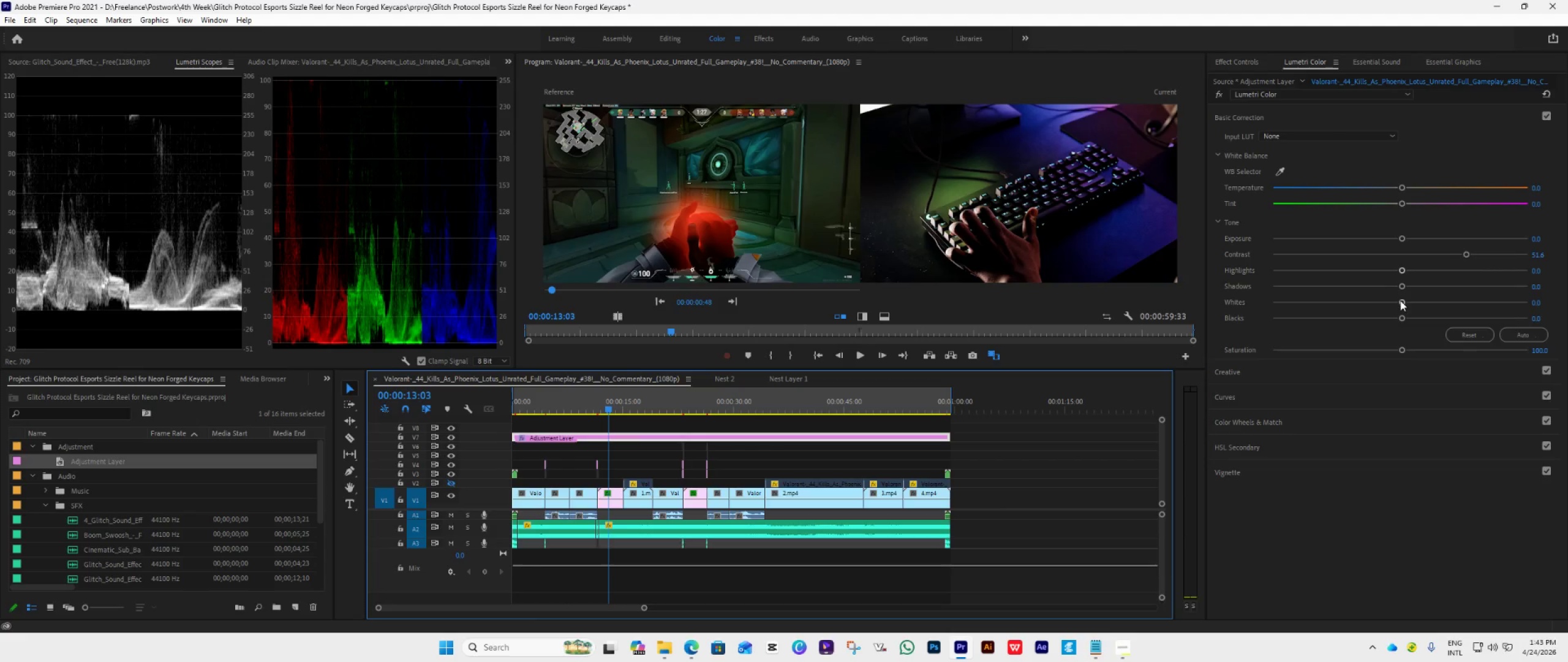 
wait(5.94)
 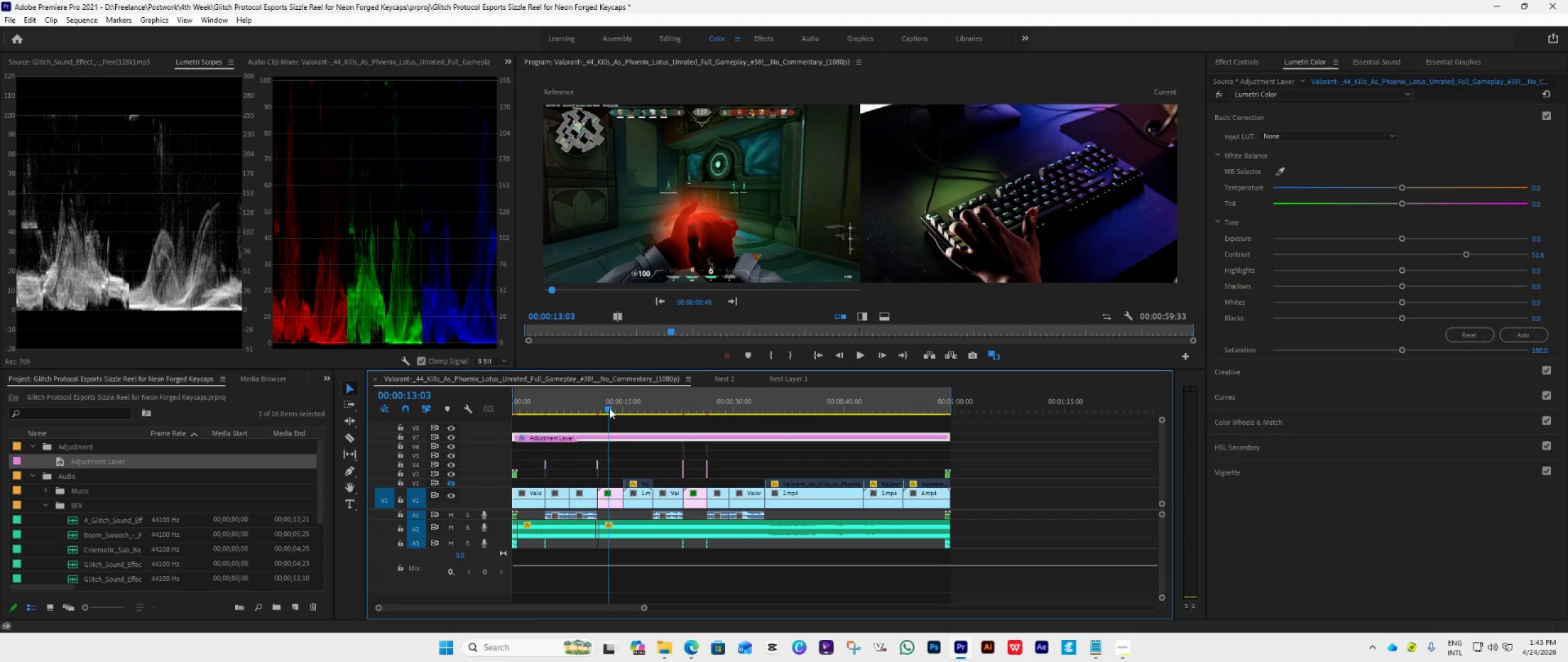 
left_click_drag(start_coordinate=[1465, 253], to_coordinate=[1453, 258])
 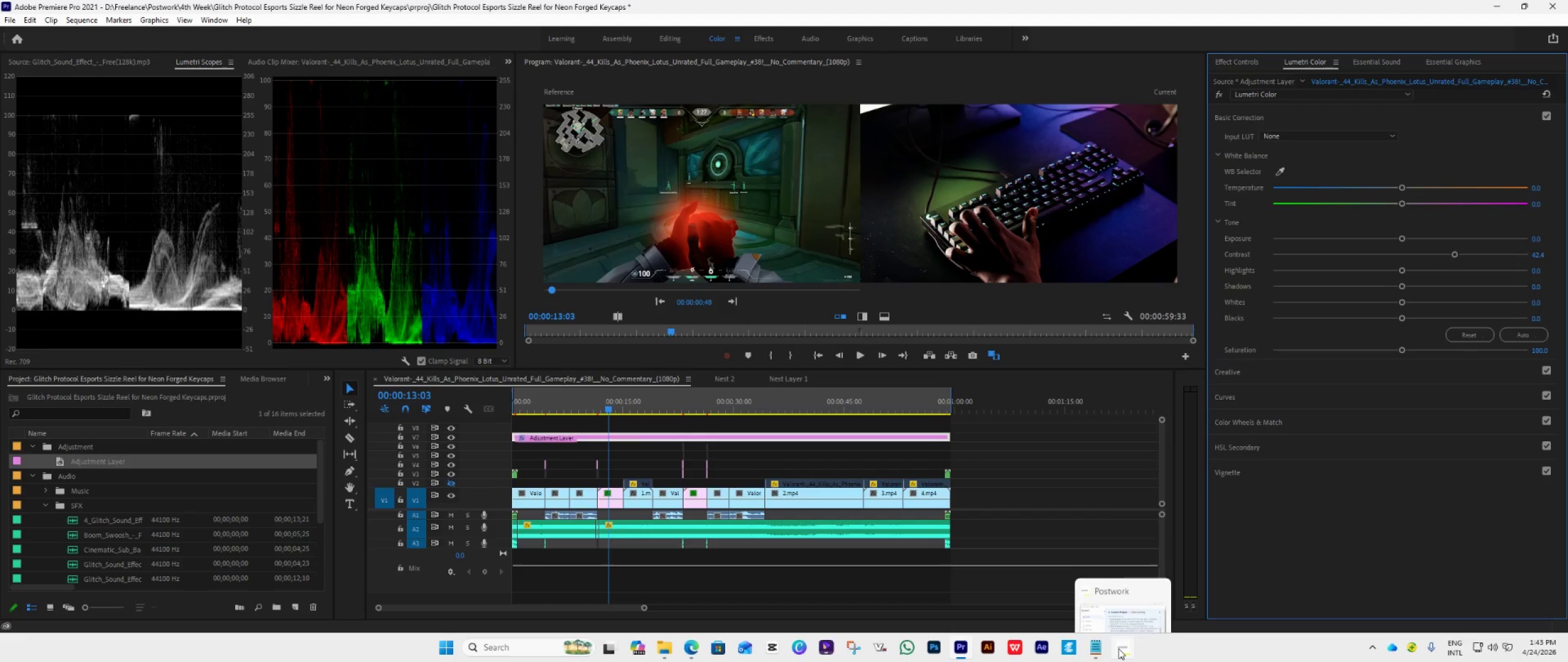 
left_click([1141, 587])
 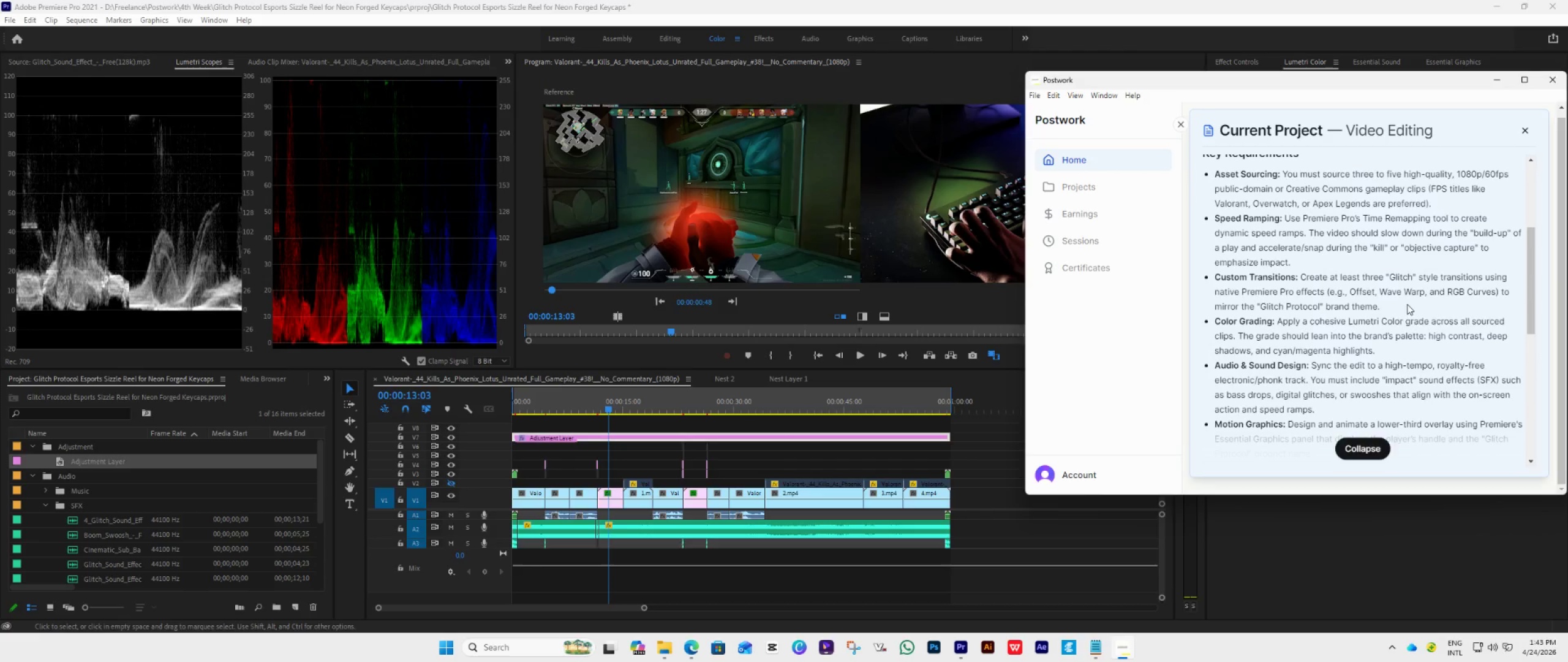 
wait(10.38)
 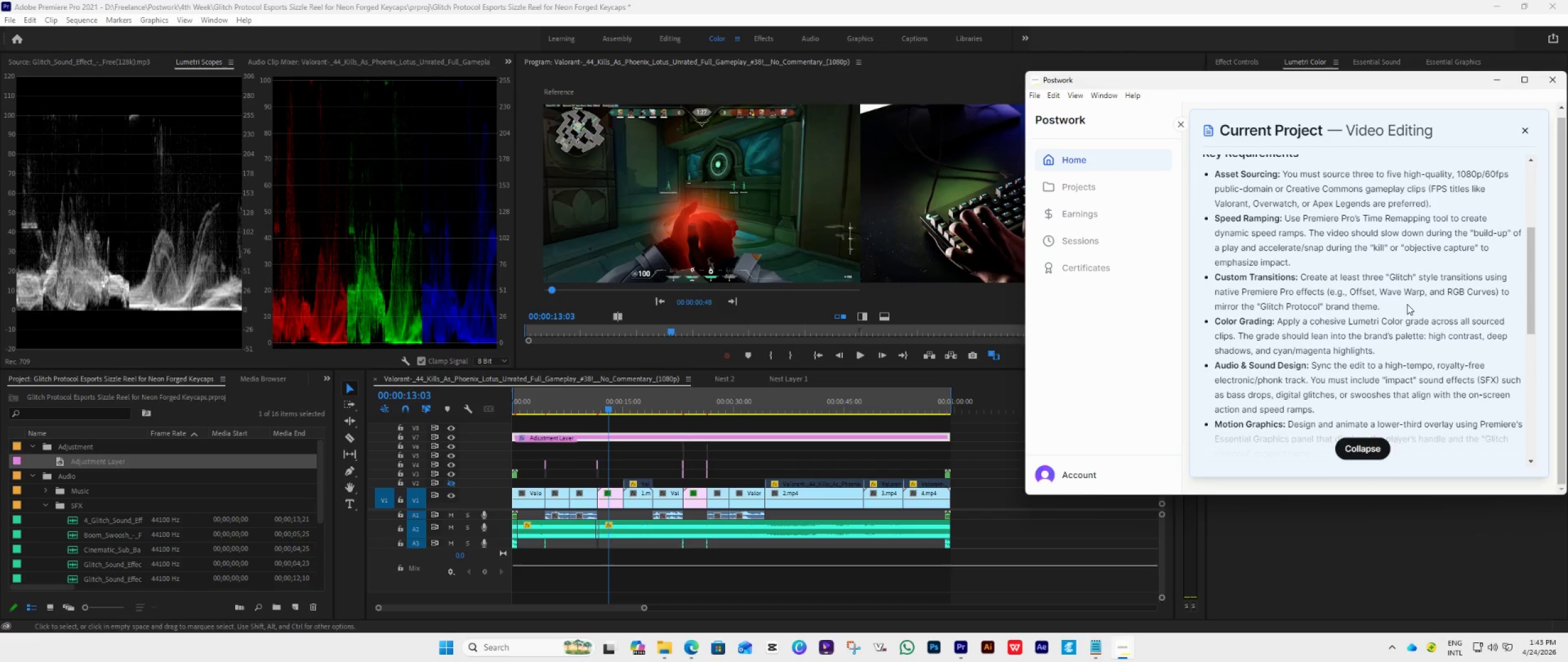 
left_click([1087, 520])
 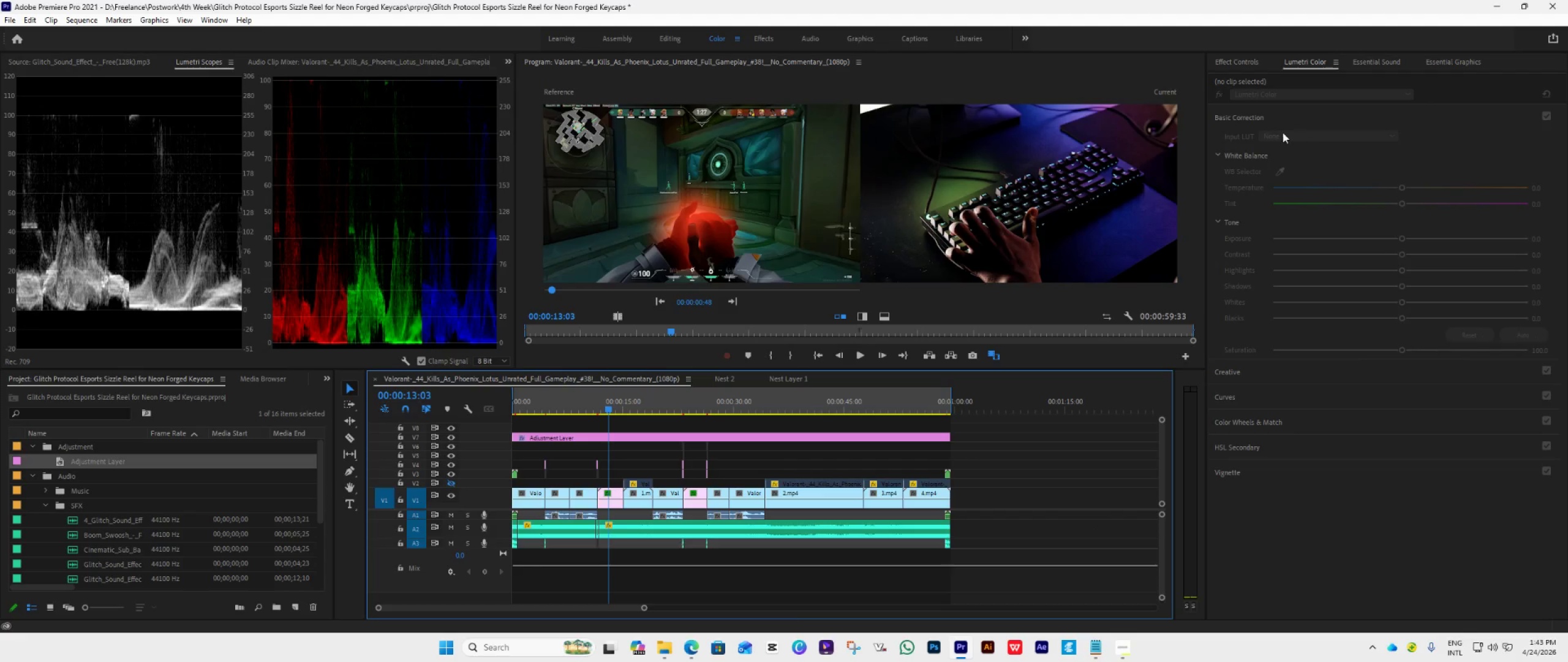 
left_click([1288, 120])
 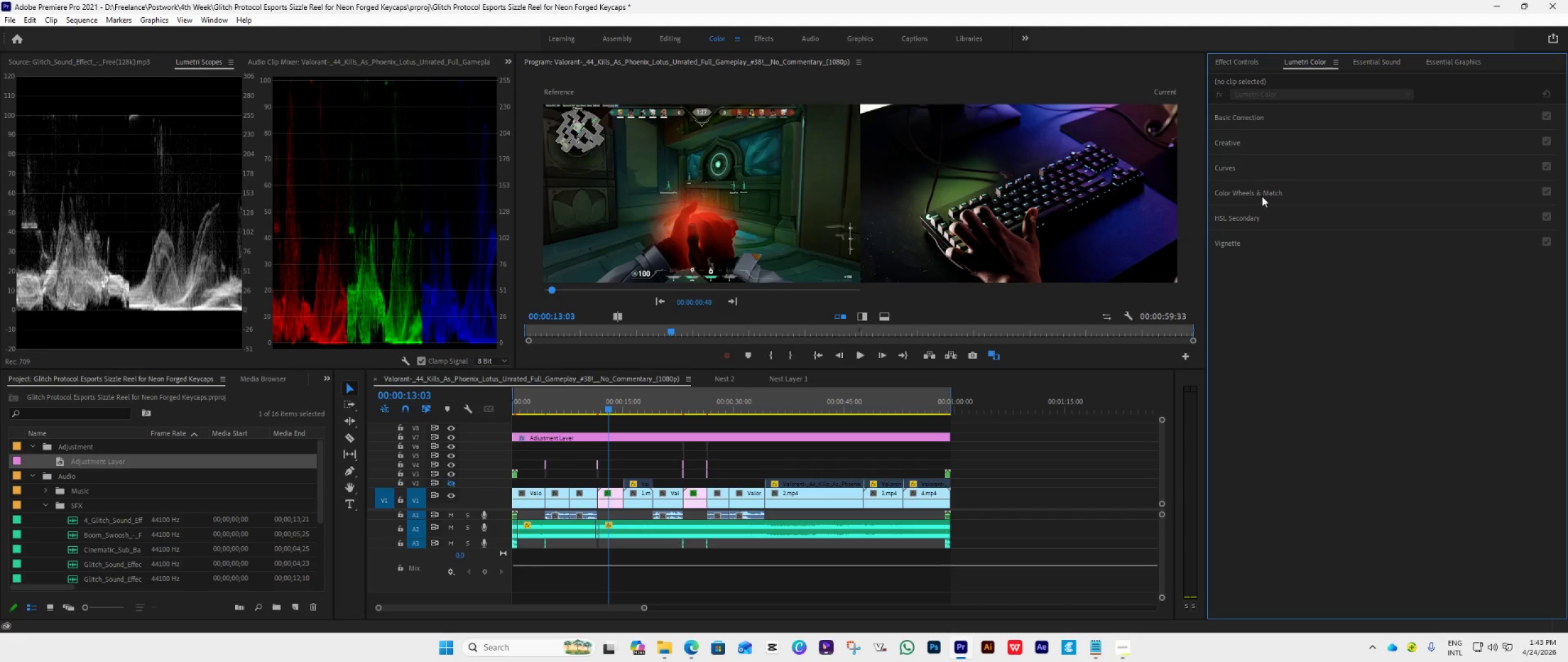 
left_click([1283, 192])
 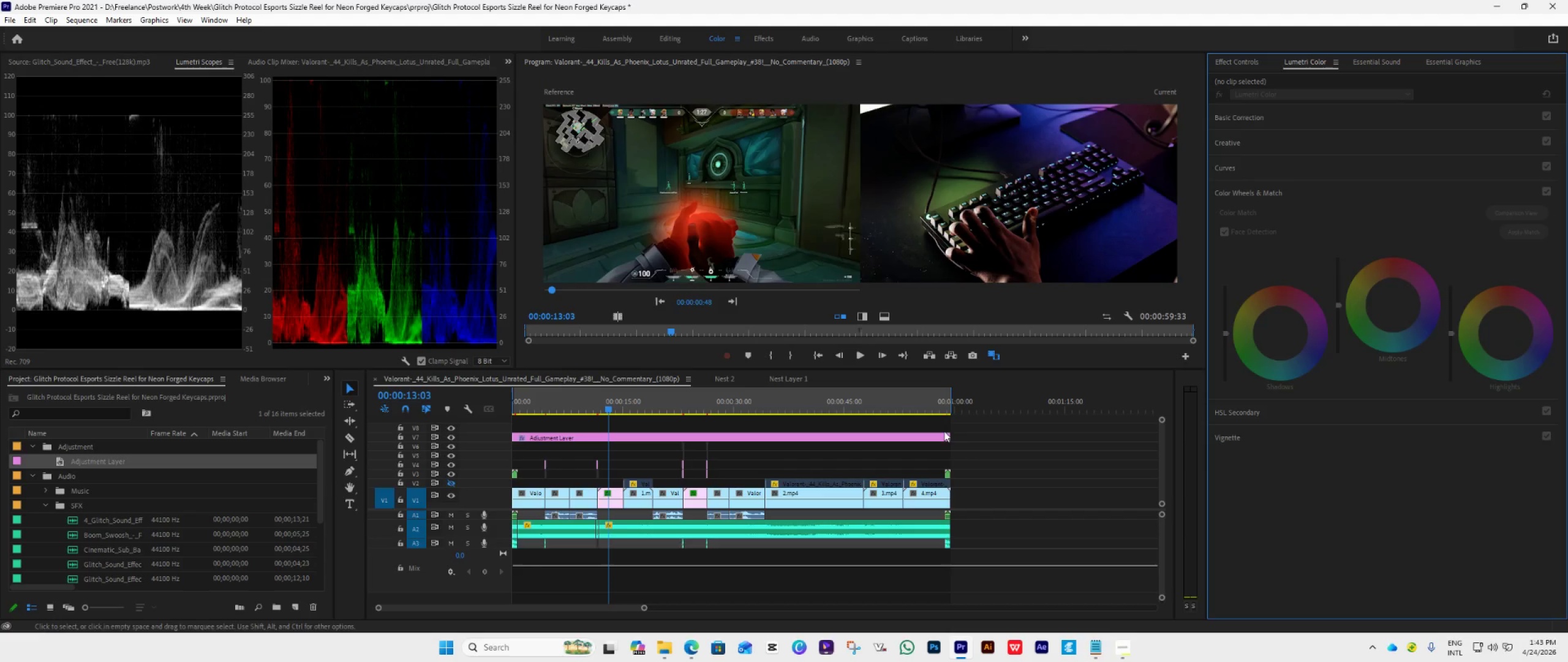 
left_click([827, 438])
 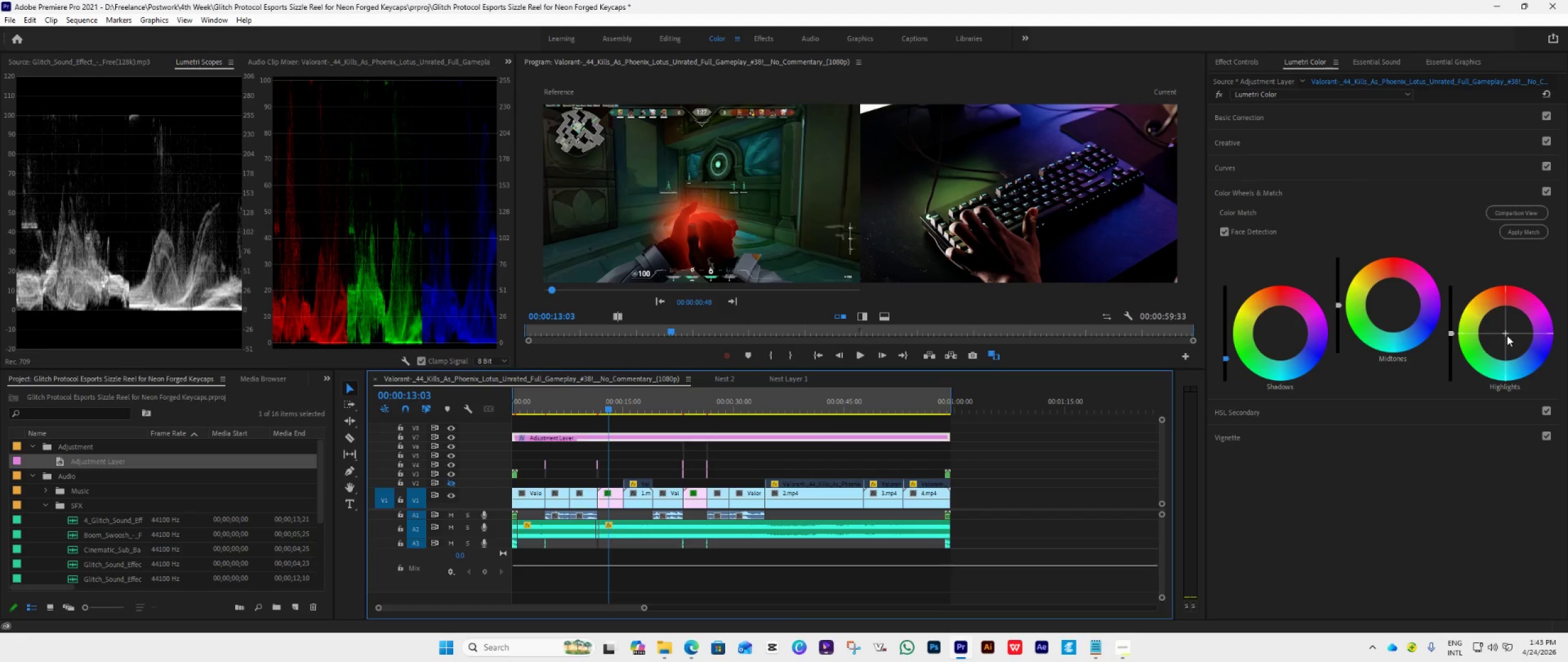 
left_click_drag(start_coordinate=[1507, 333], to_coordinate=[1532, 332])
 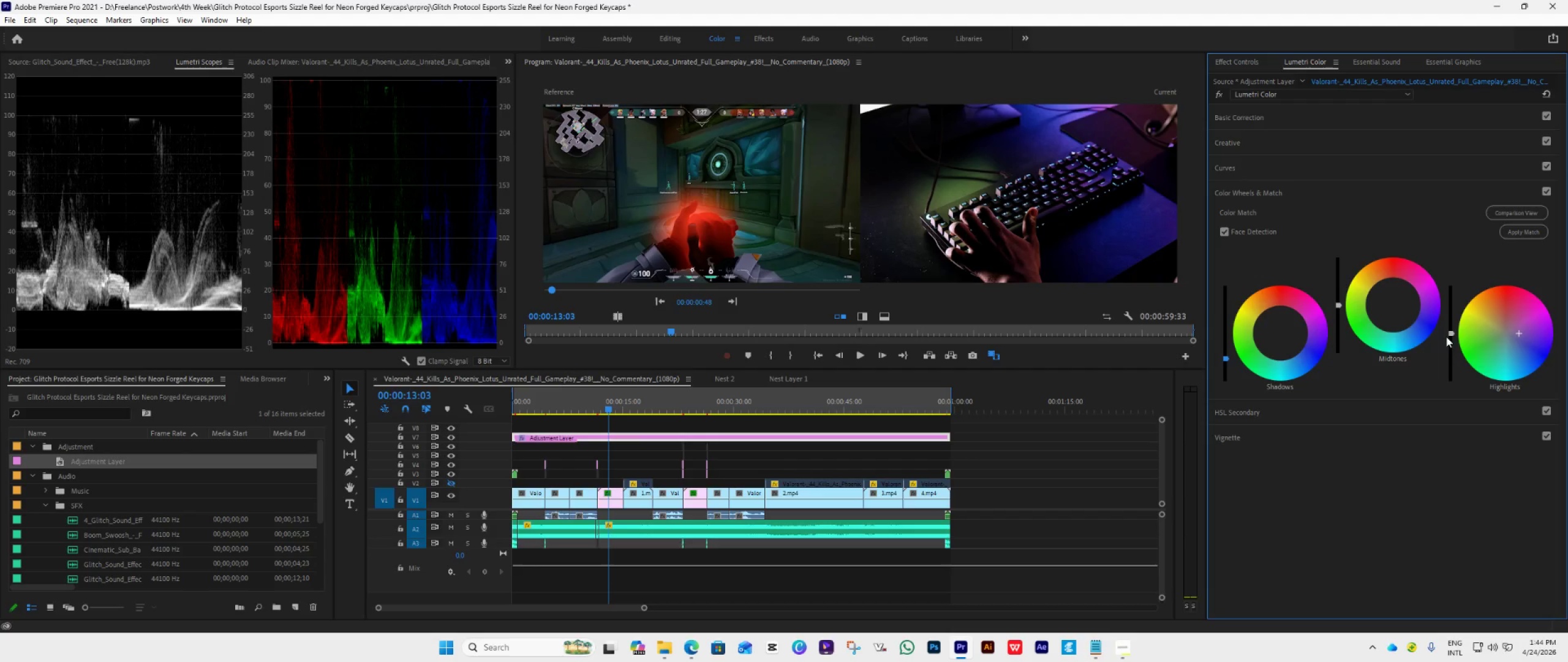 
left_click_drag(start_coordinate=[1451, 334], to_coordinate=[1457, 251])
 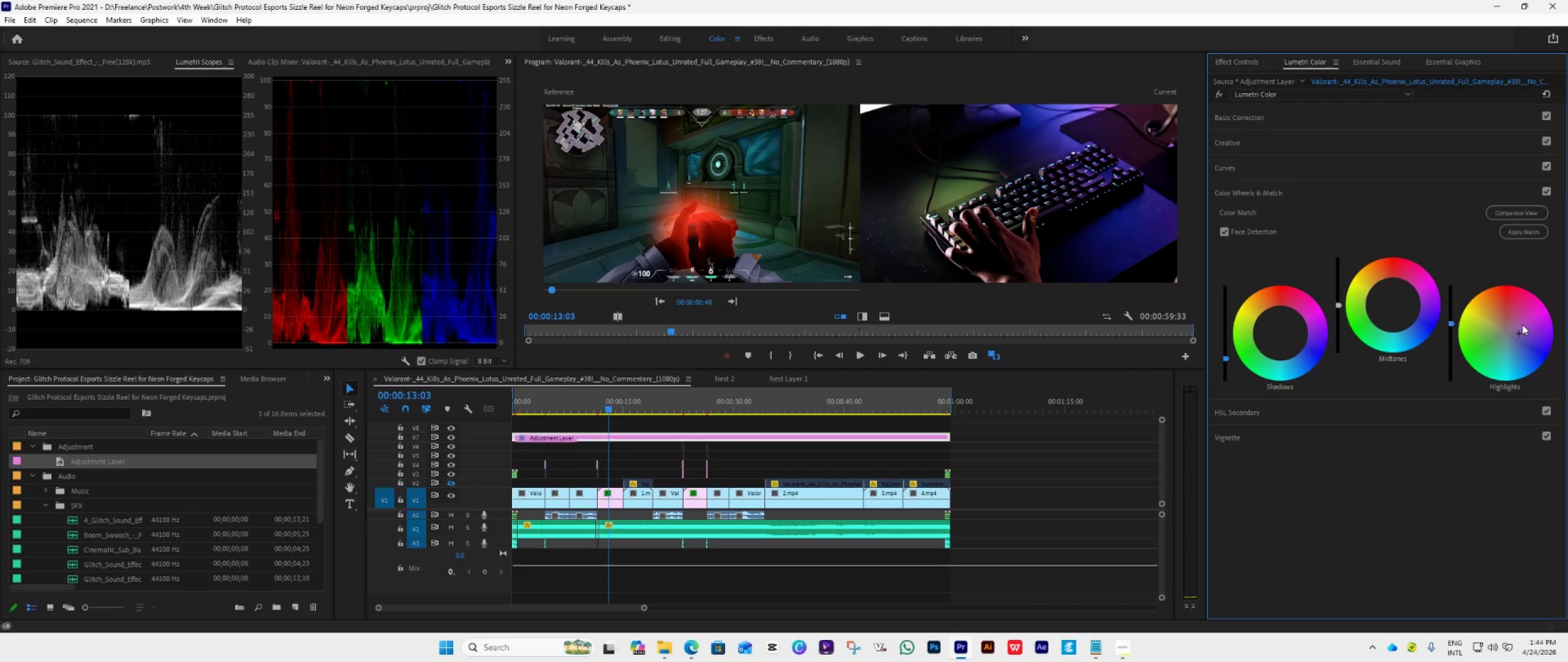 
left_click_drag(start_coordinate=[1520, 332], to_coordinate=[1559, 337])
 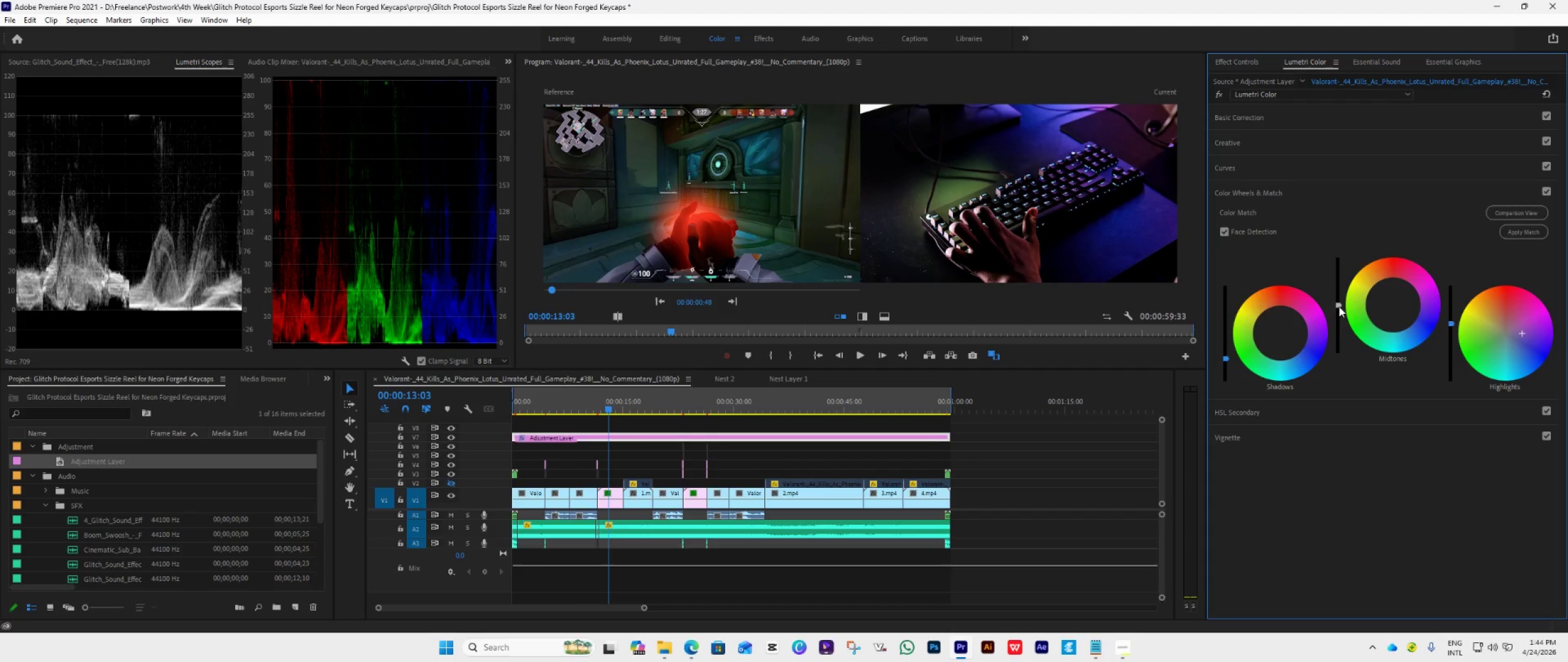 
left_click_drag(start_coordinate=[1339, 303], to_coordinate=[1336, 291])
 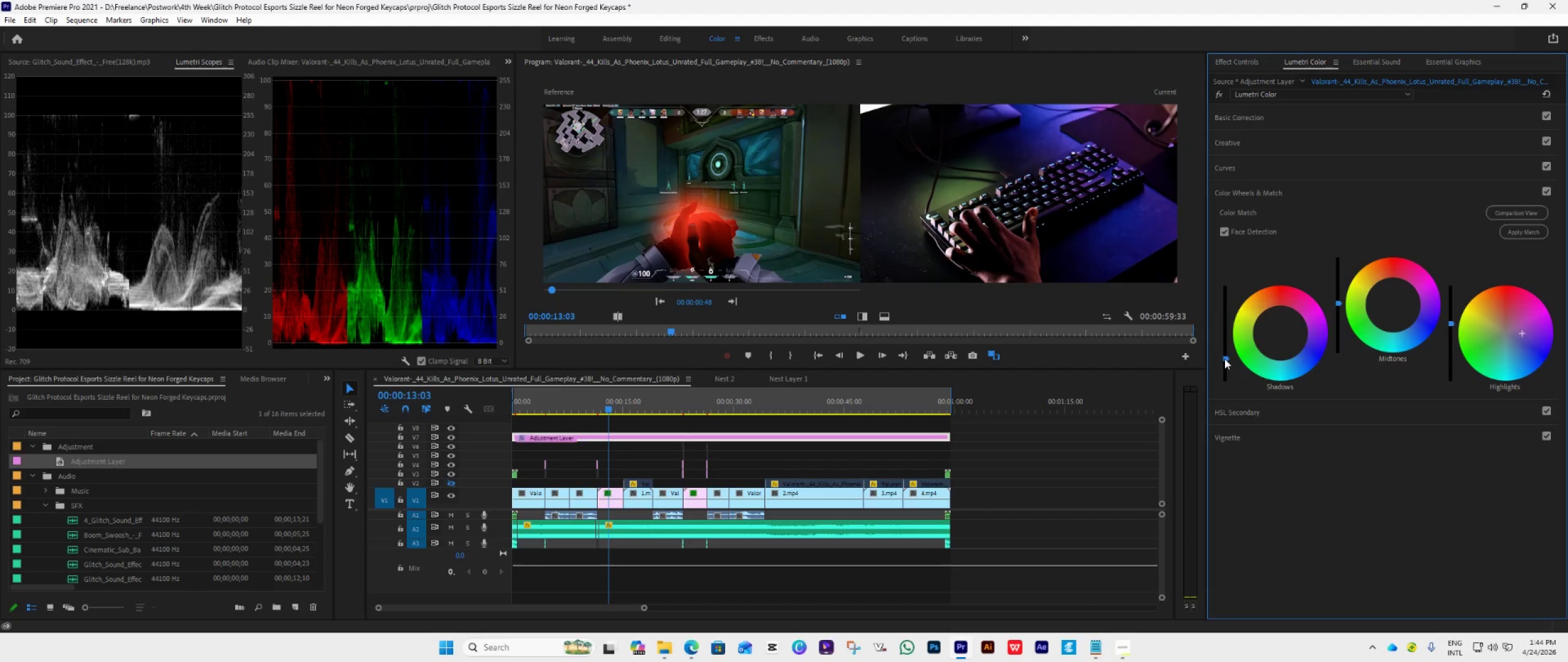 
left_click_drag(start_coordinate=[1224, 359], to_coordinate=[1226, 366])
 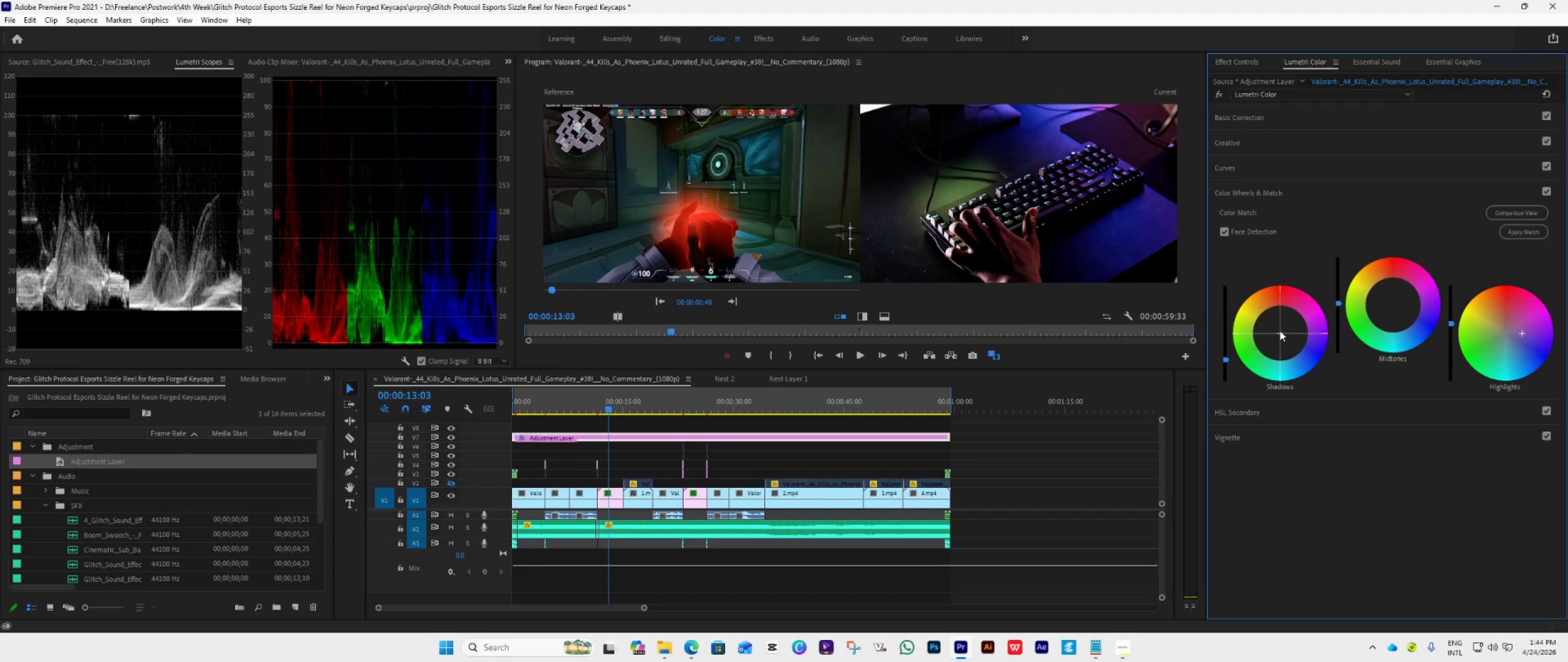 
wait(6.67)
 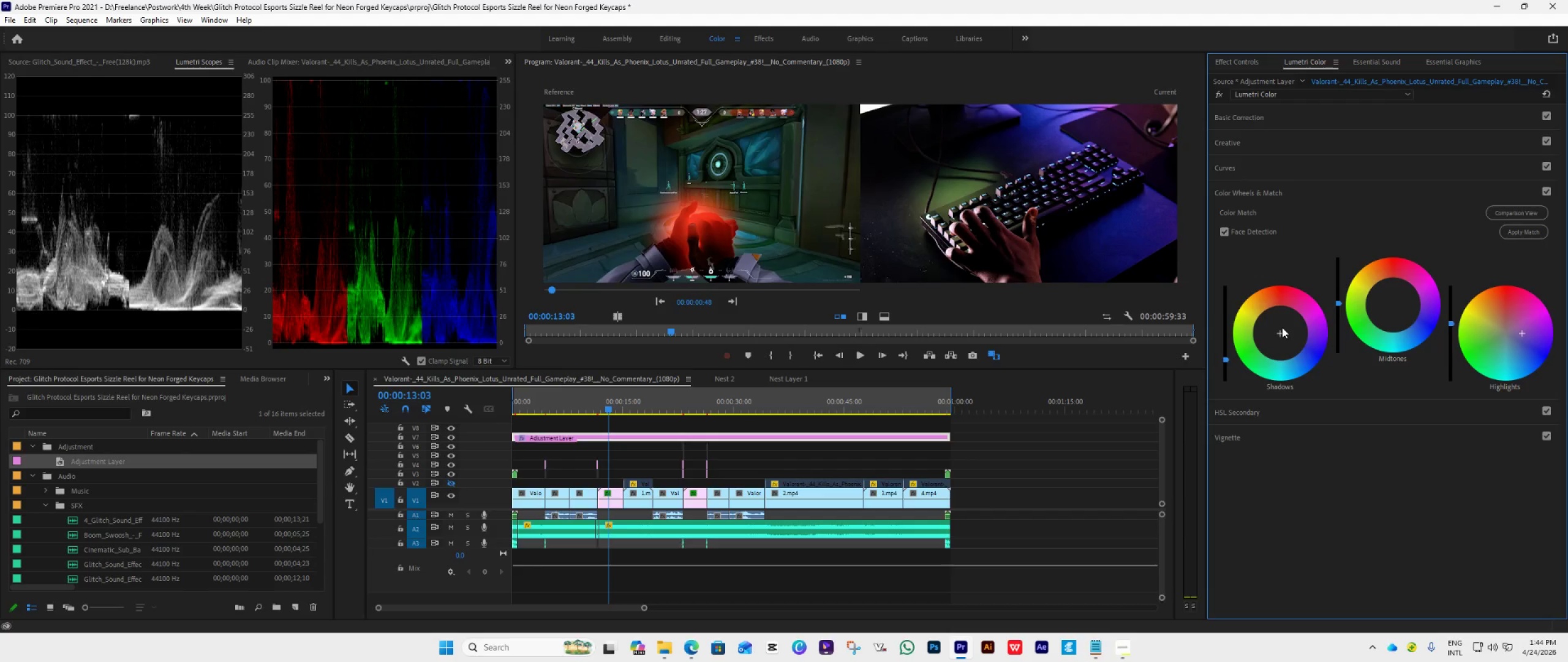 
left_click([819, 351])
 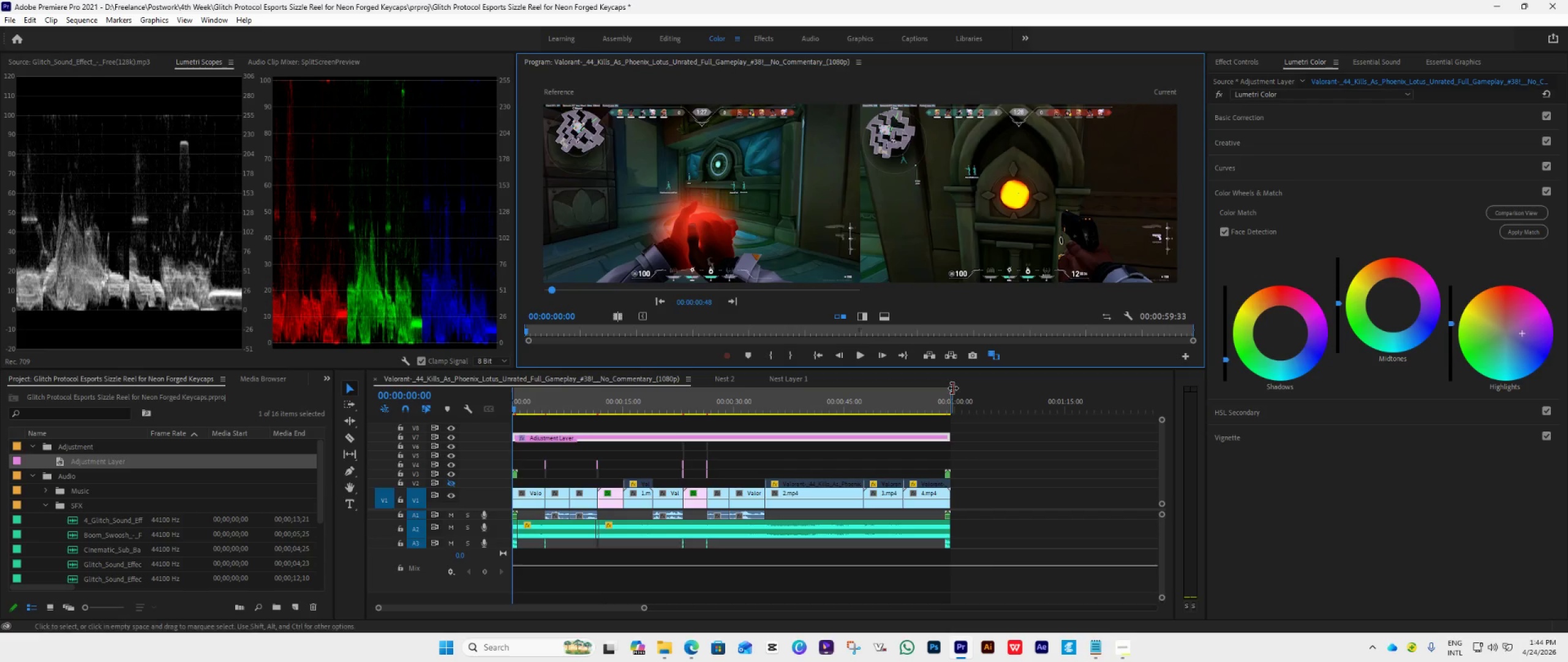 
left_click([986, 356])
 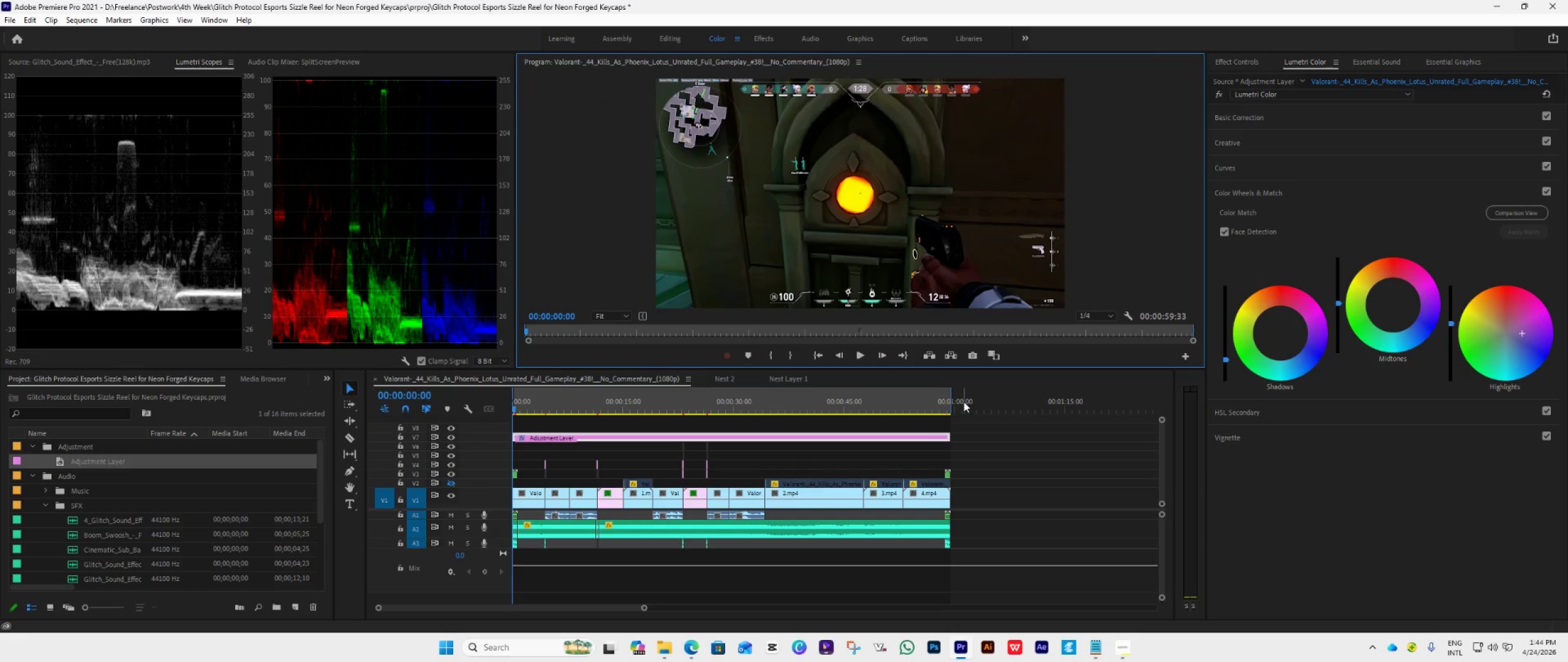 
key(Control+S)